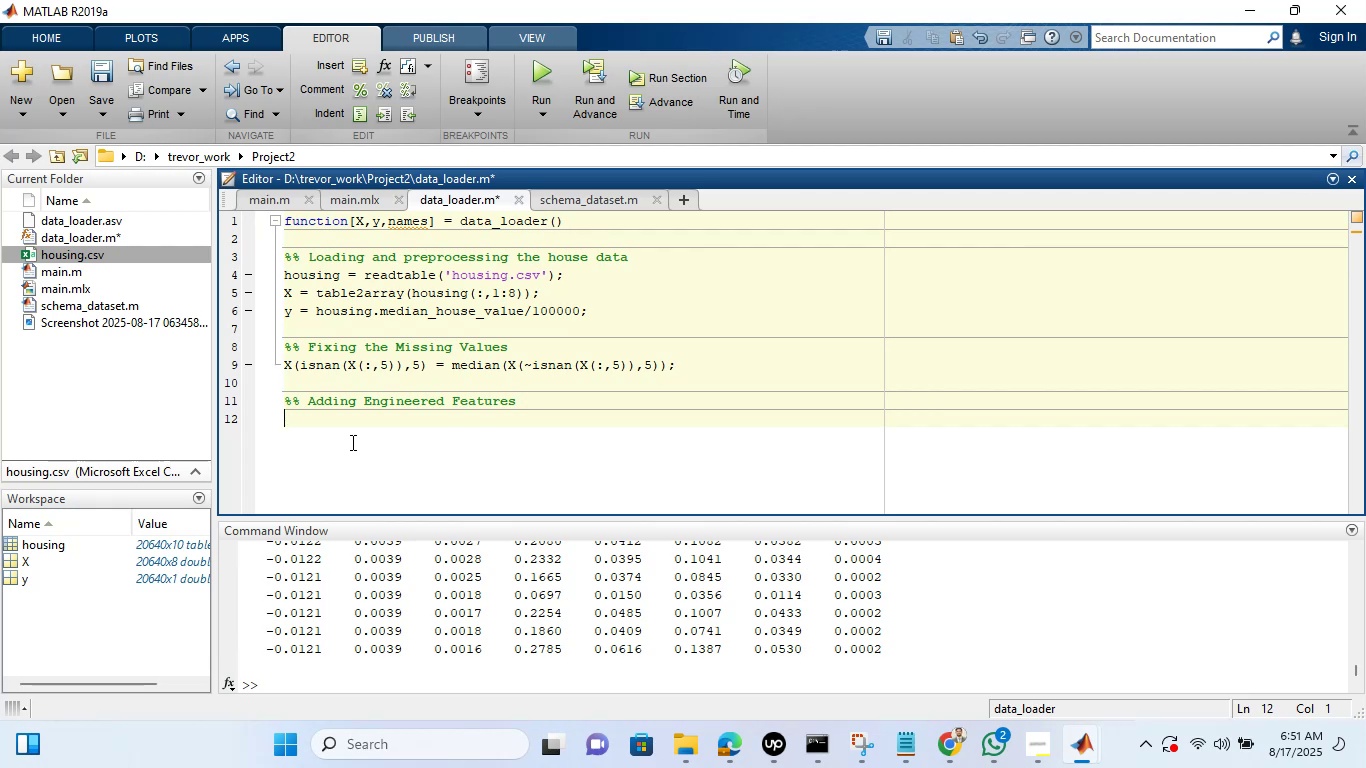 
key(Shift+ShiftLeft)
 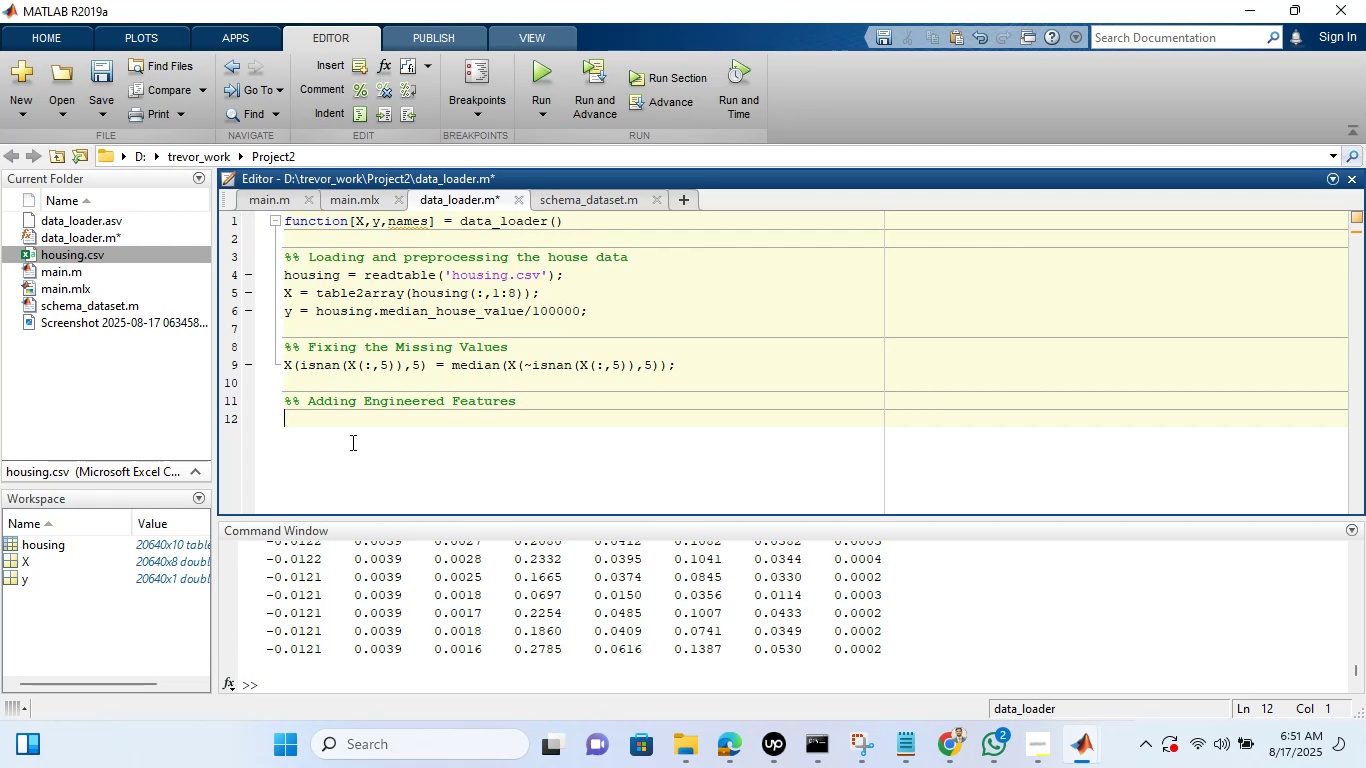 
key(Shift+X)
 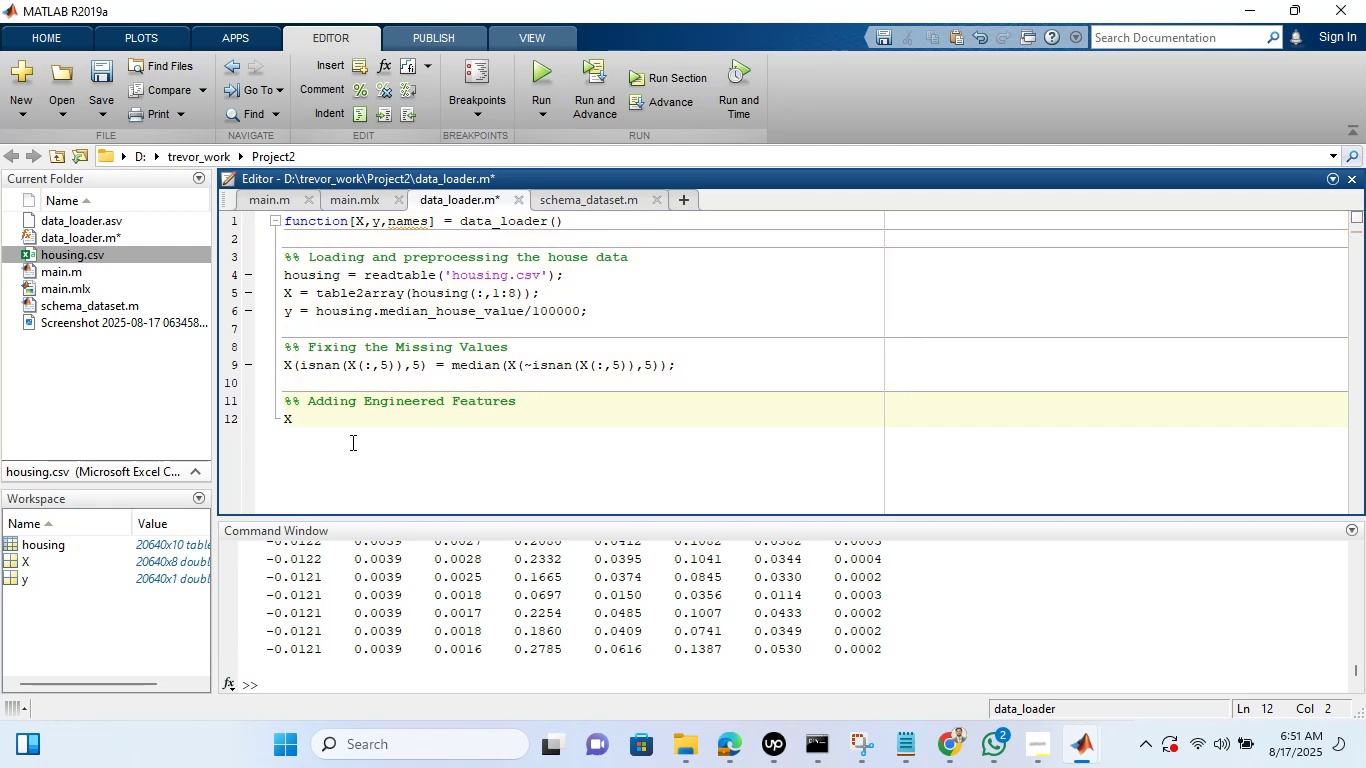 
key(Space)
 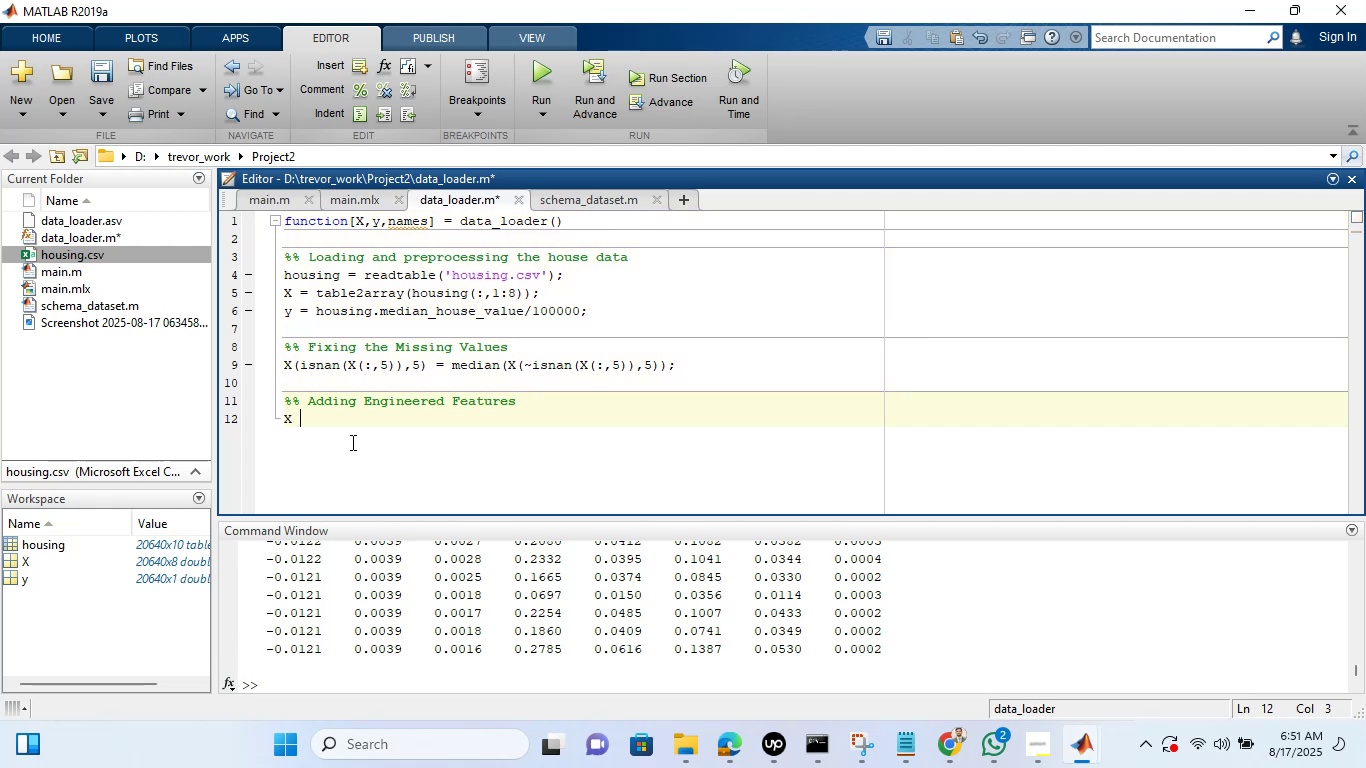 
key(Minus)
 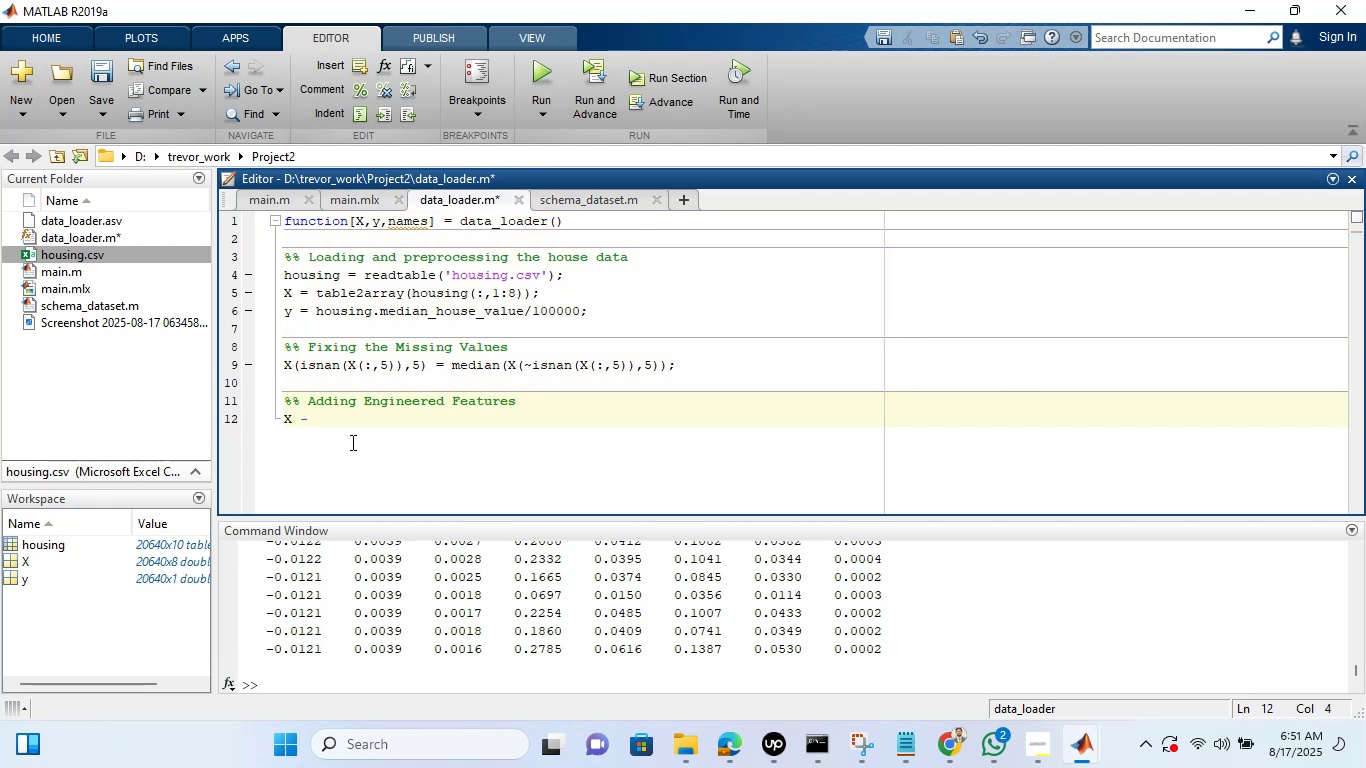 
key(Backspace)
 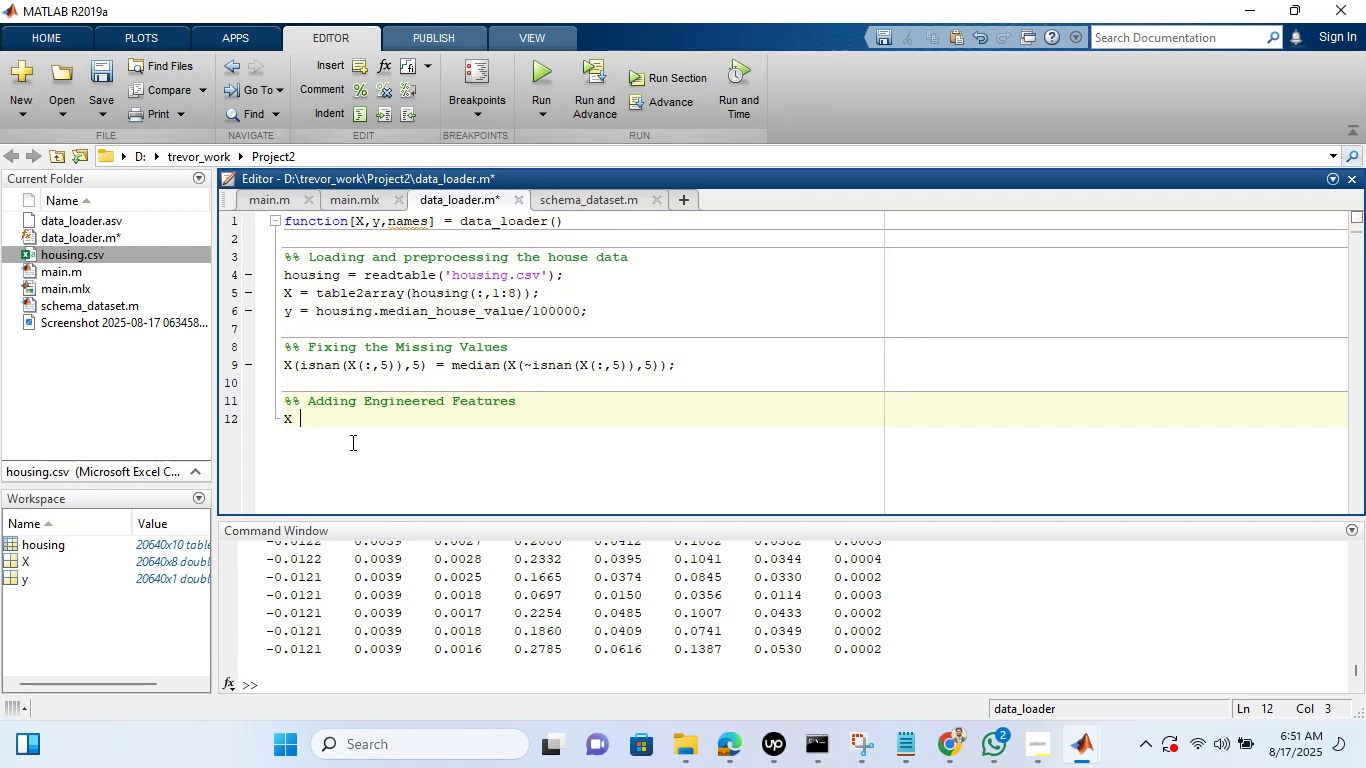 
key(Equal)
 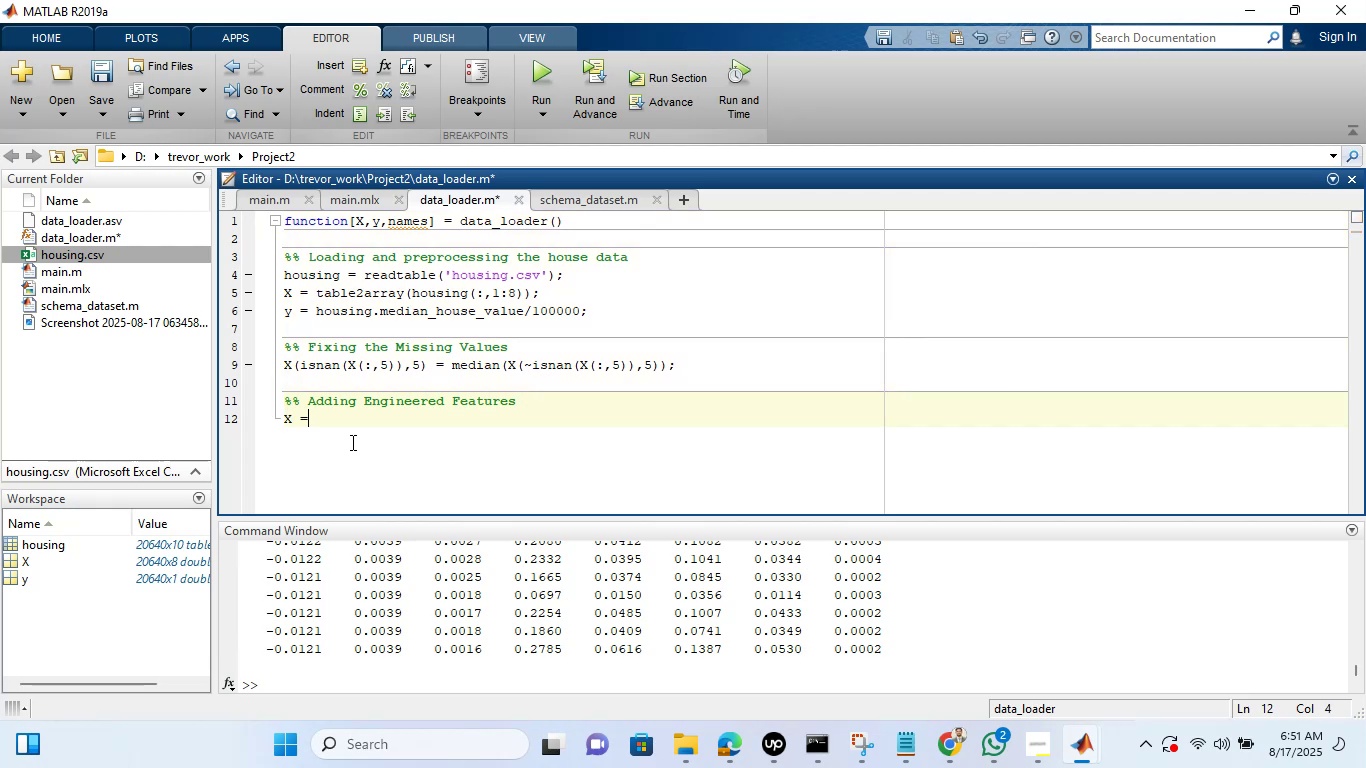 
key(Space)
 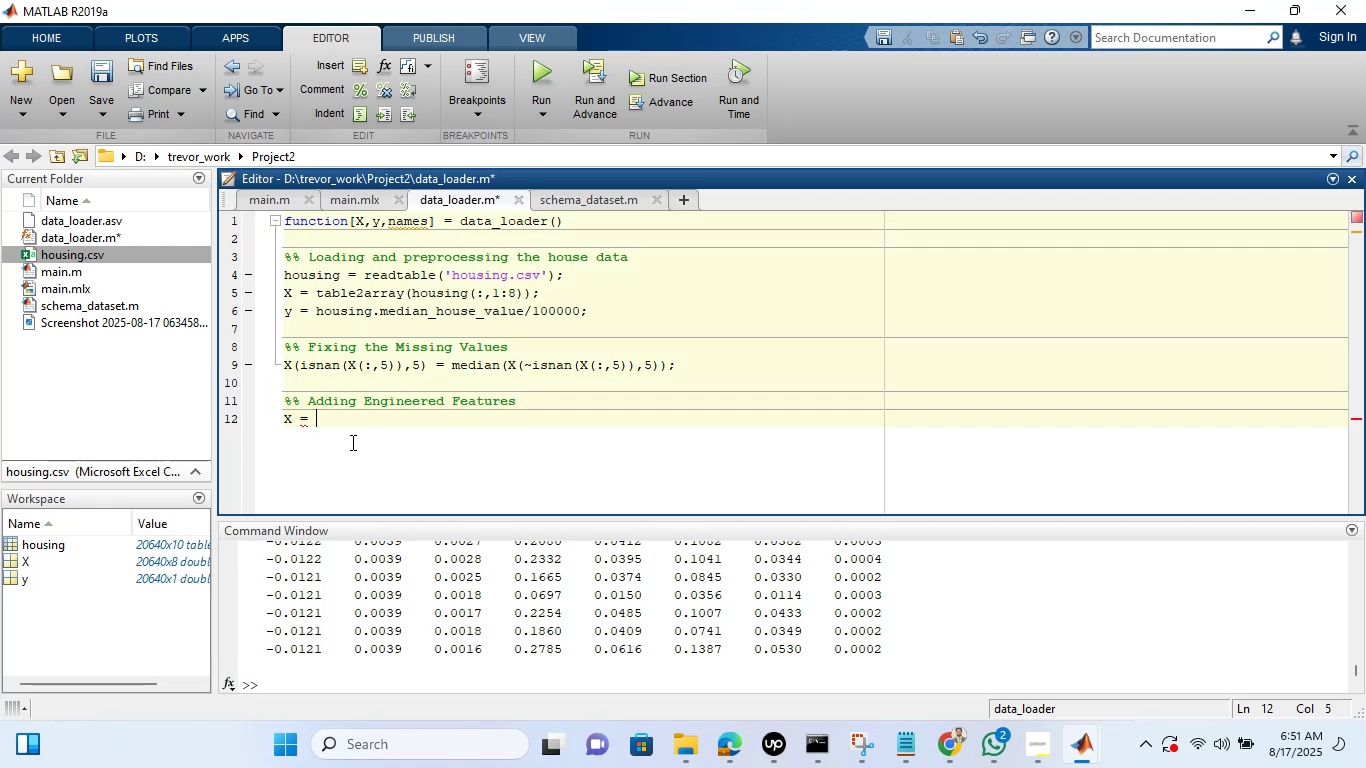 
key(BracketLeft)
 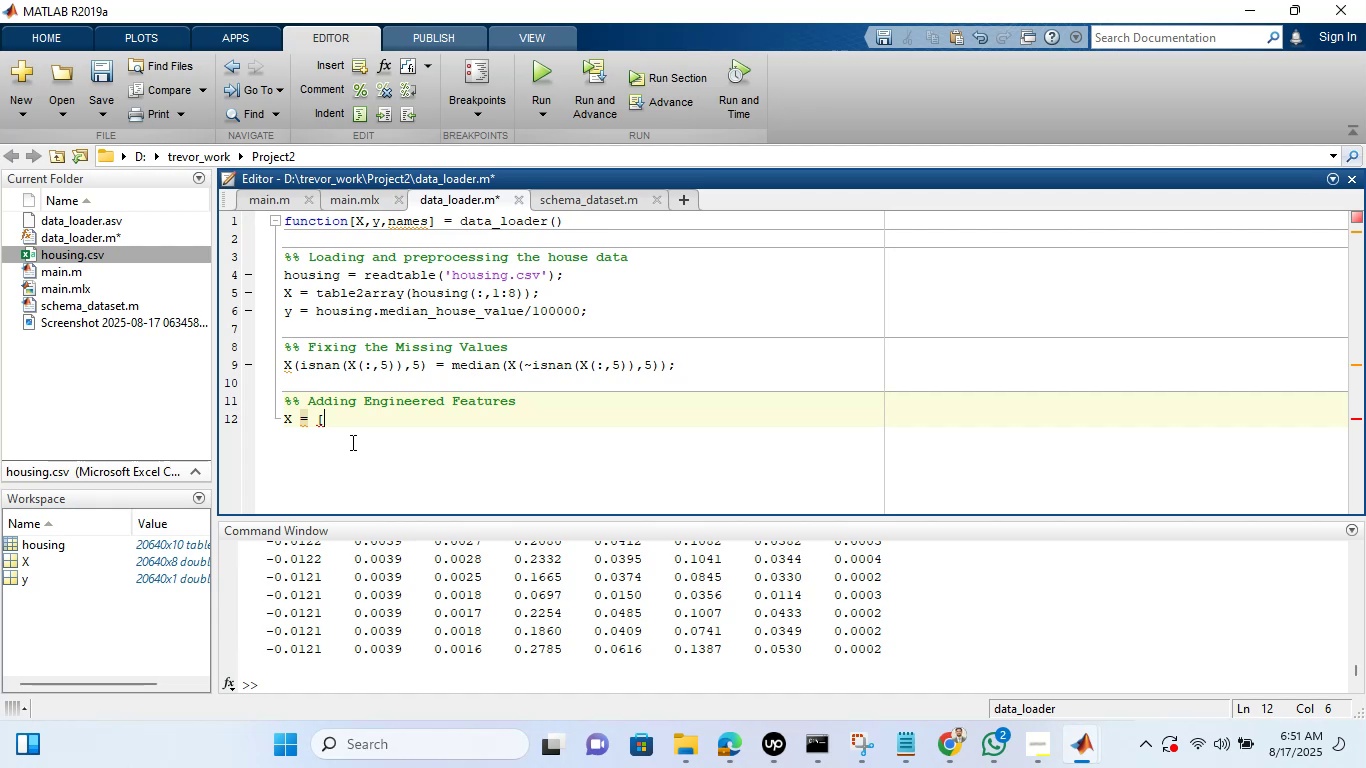 
type(X,X(:,4))
 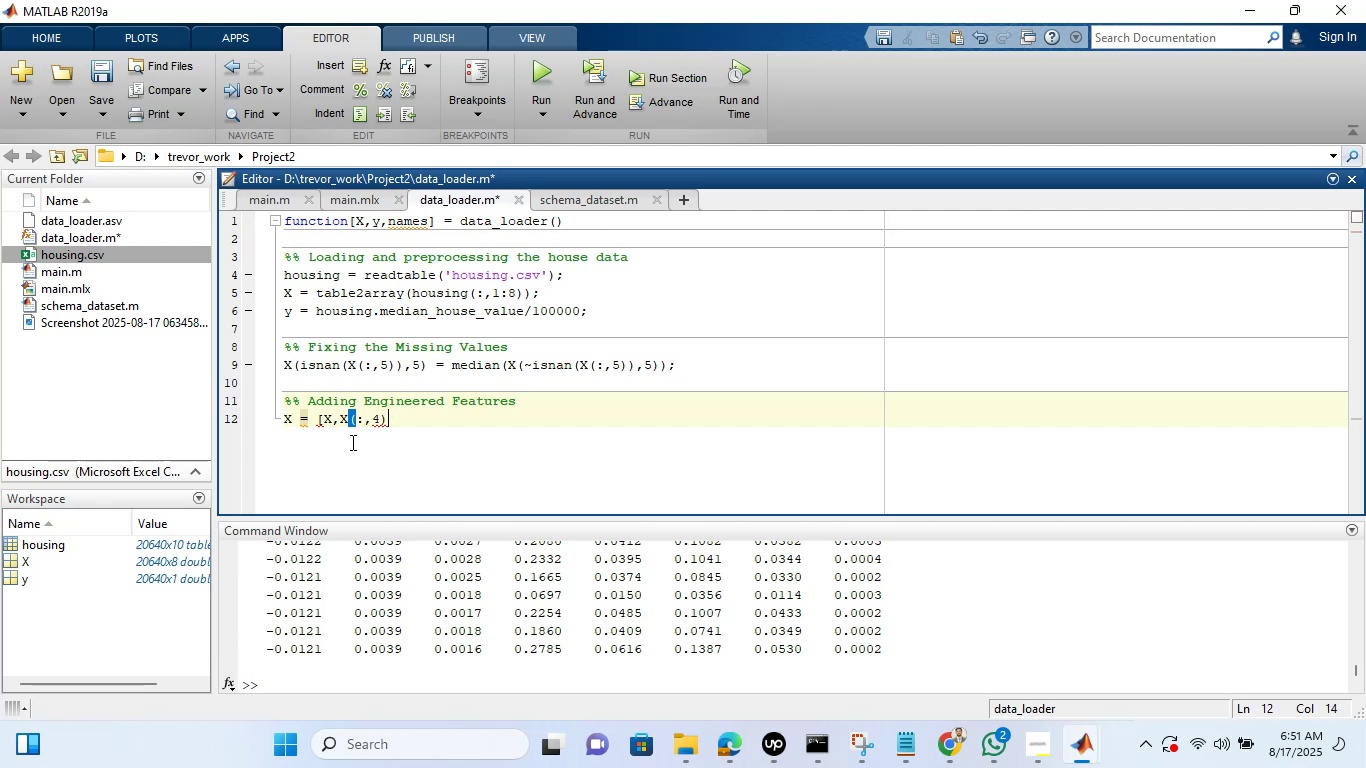 
wait(8.5)
 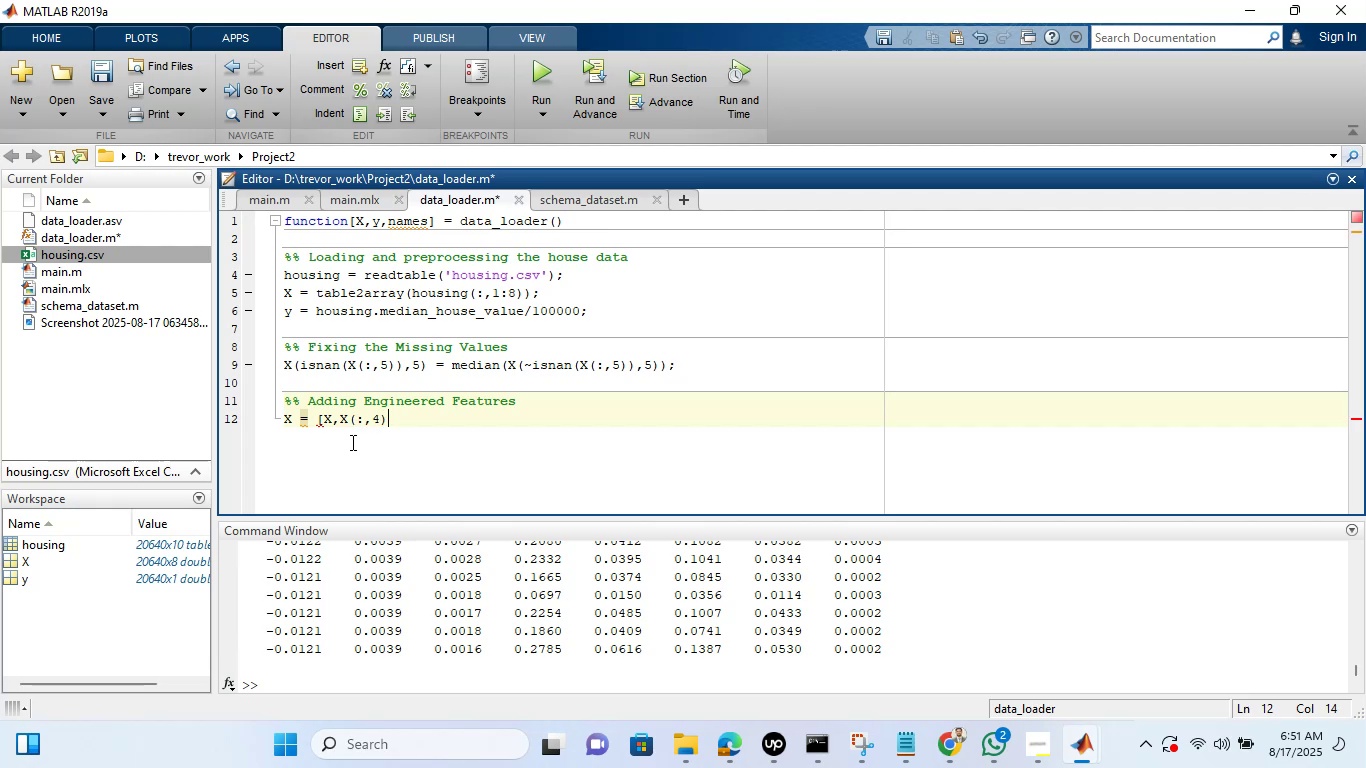 
key(Period)
 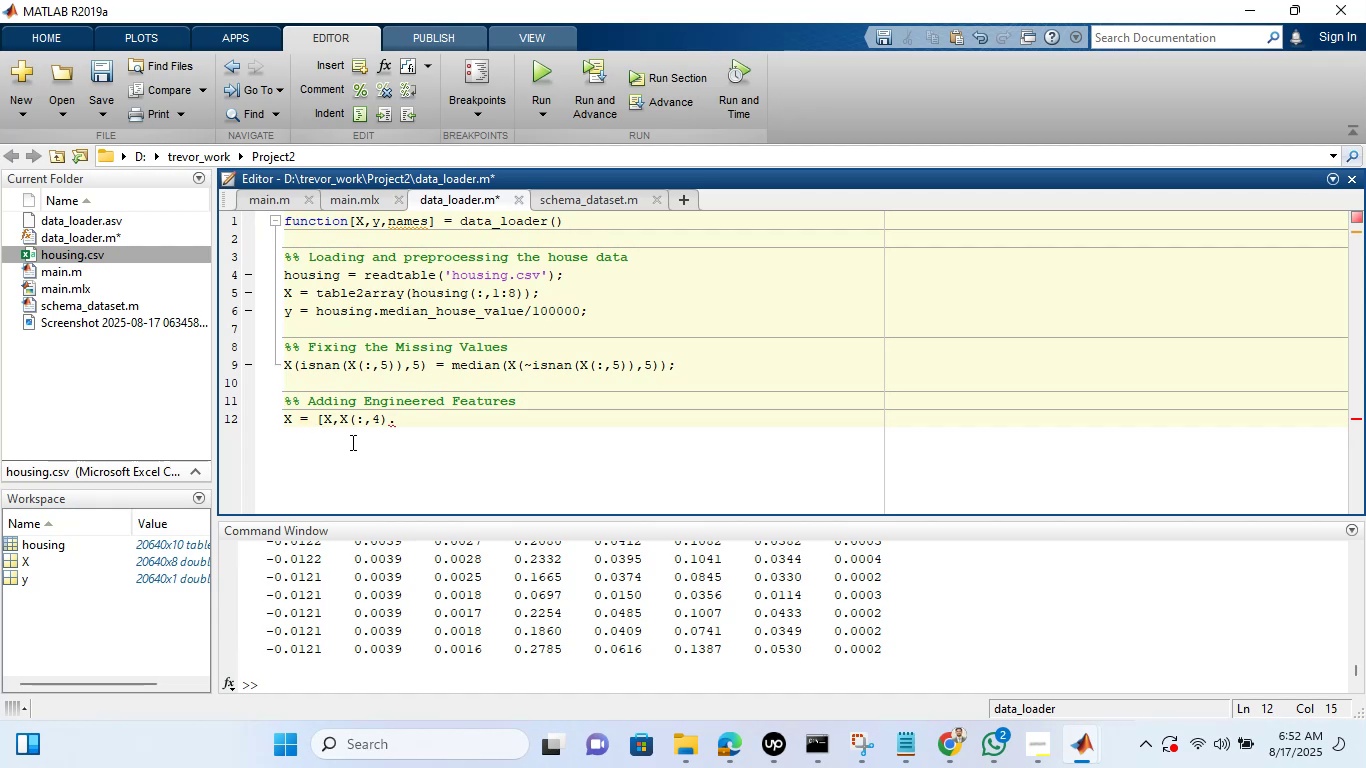 
key(Slash)
 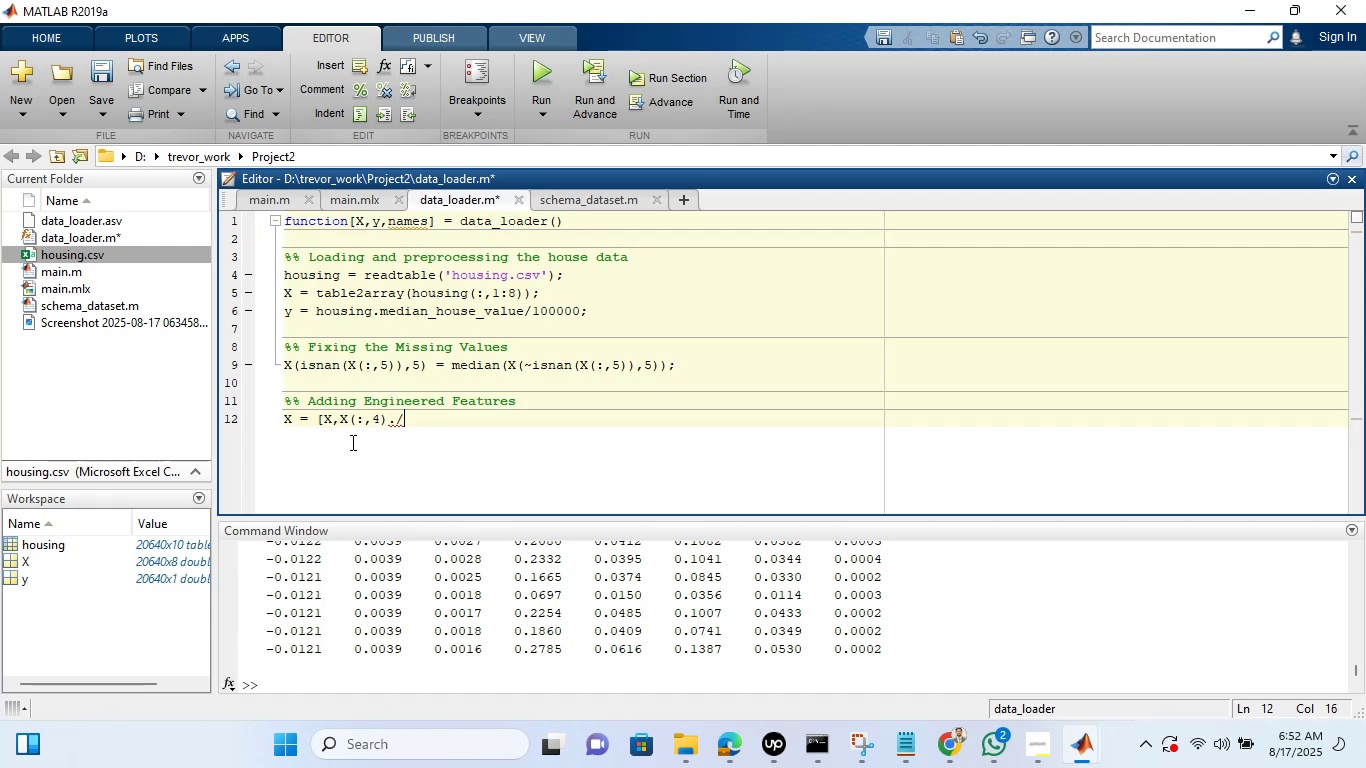 
key(X)
 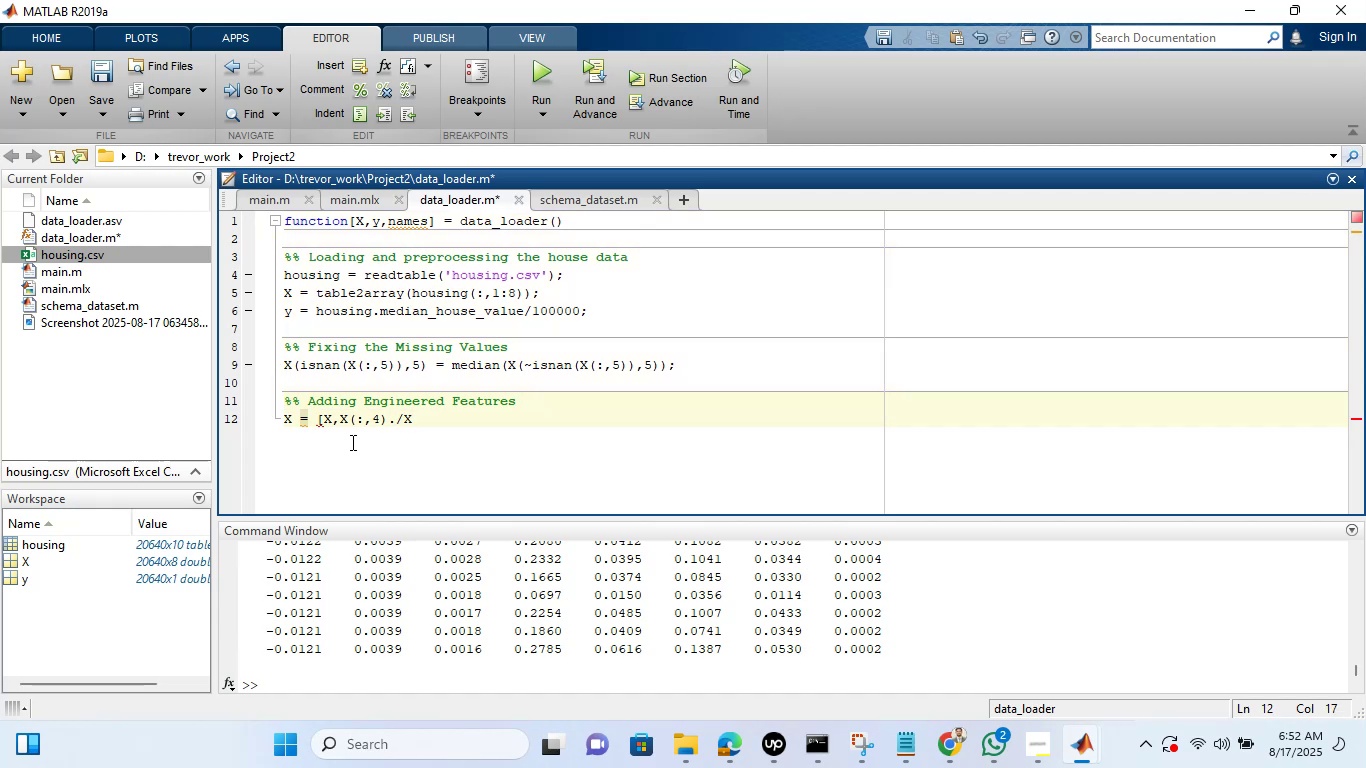 
type((:,7))
 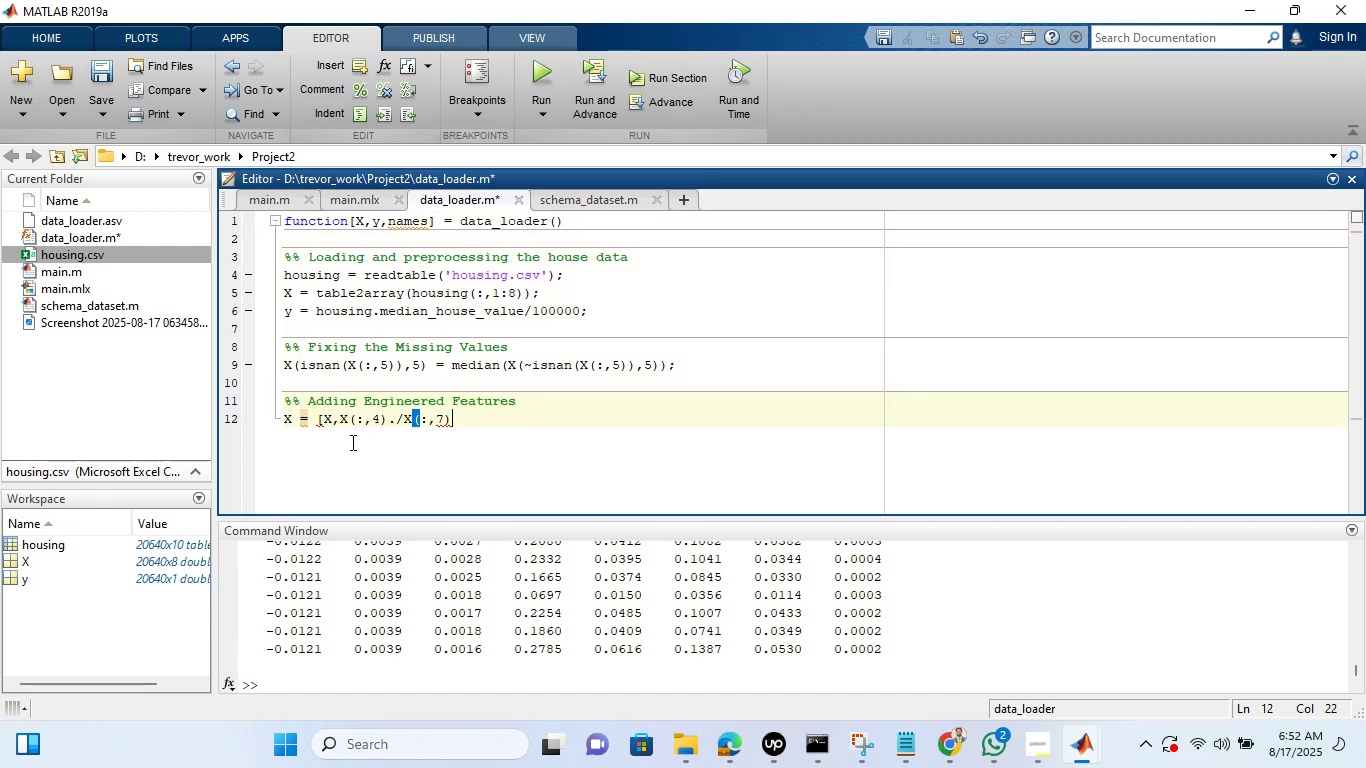 
wait(5.08)
 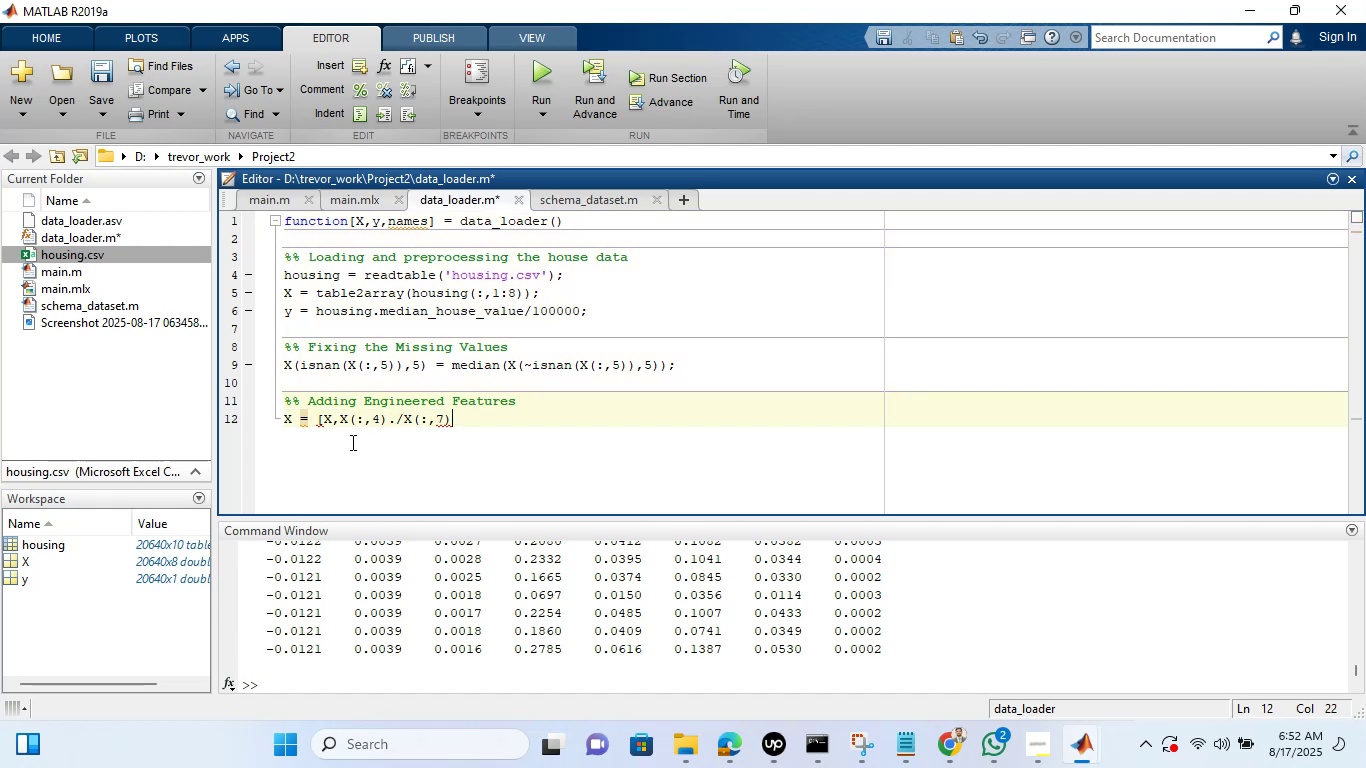 
key(Comma)
 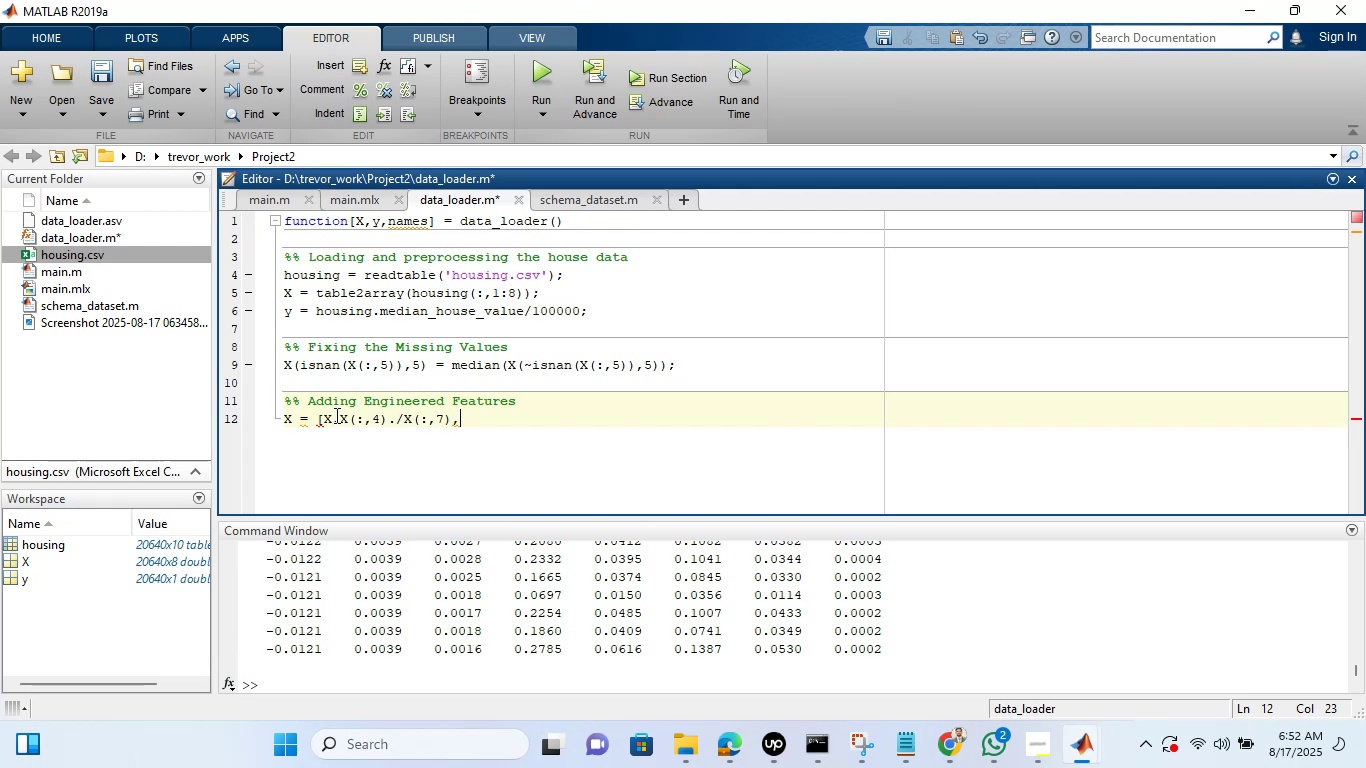 
left_click_drag(start_coordinate=[341, 417], to_coordinate=[450, 419])
 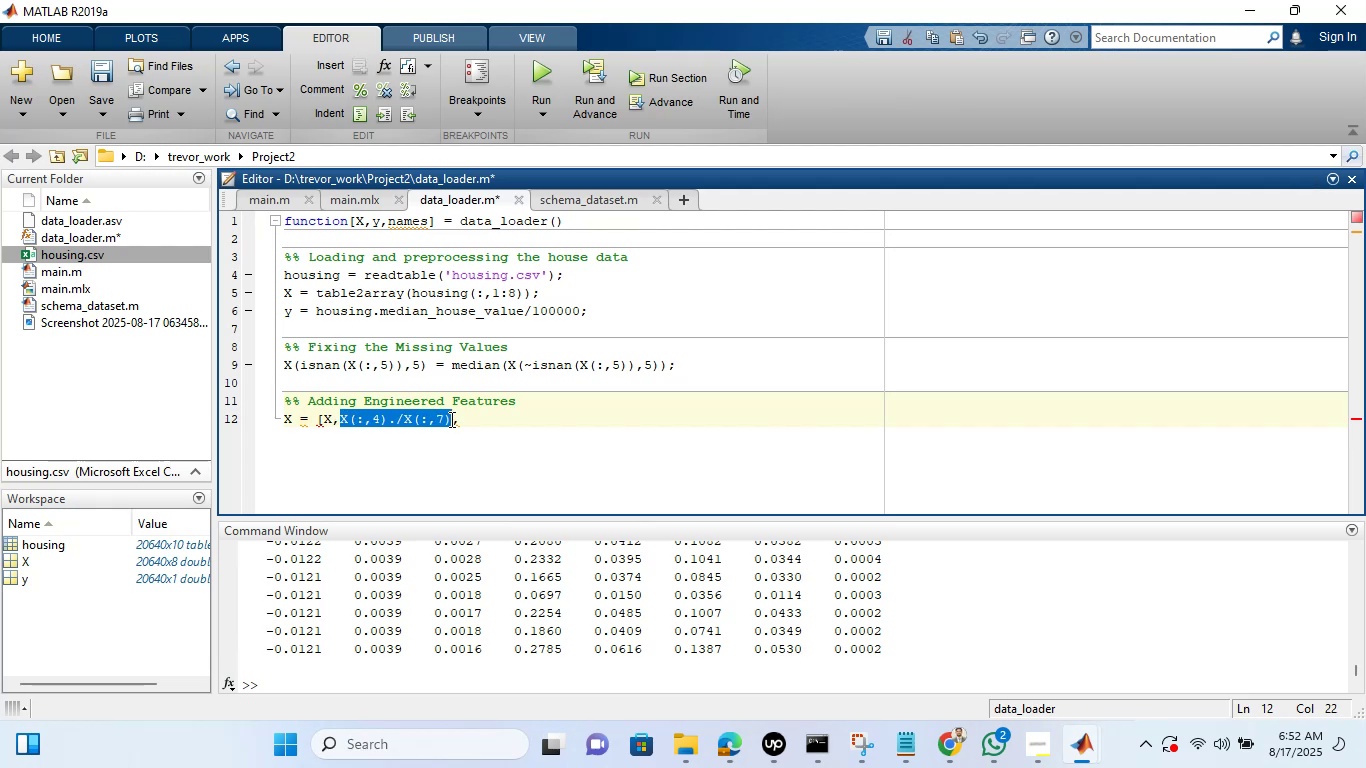 
right_click([450, 419])
 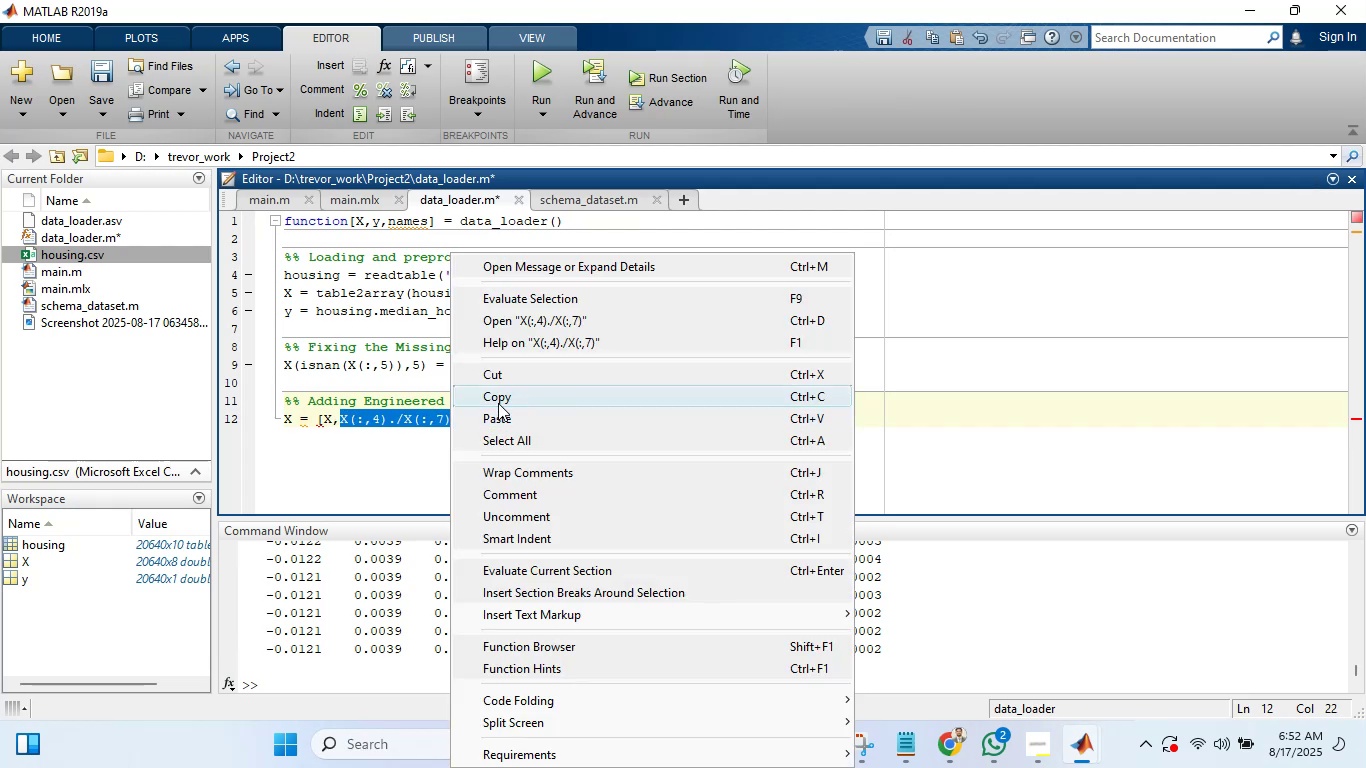 
left_click([498, 403])
 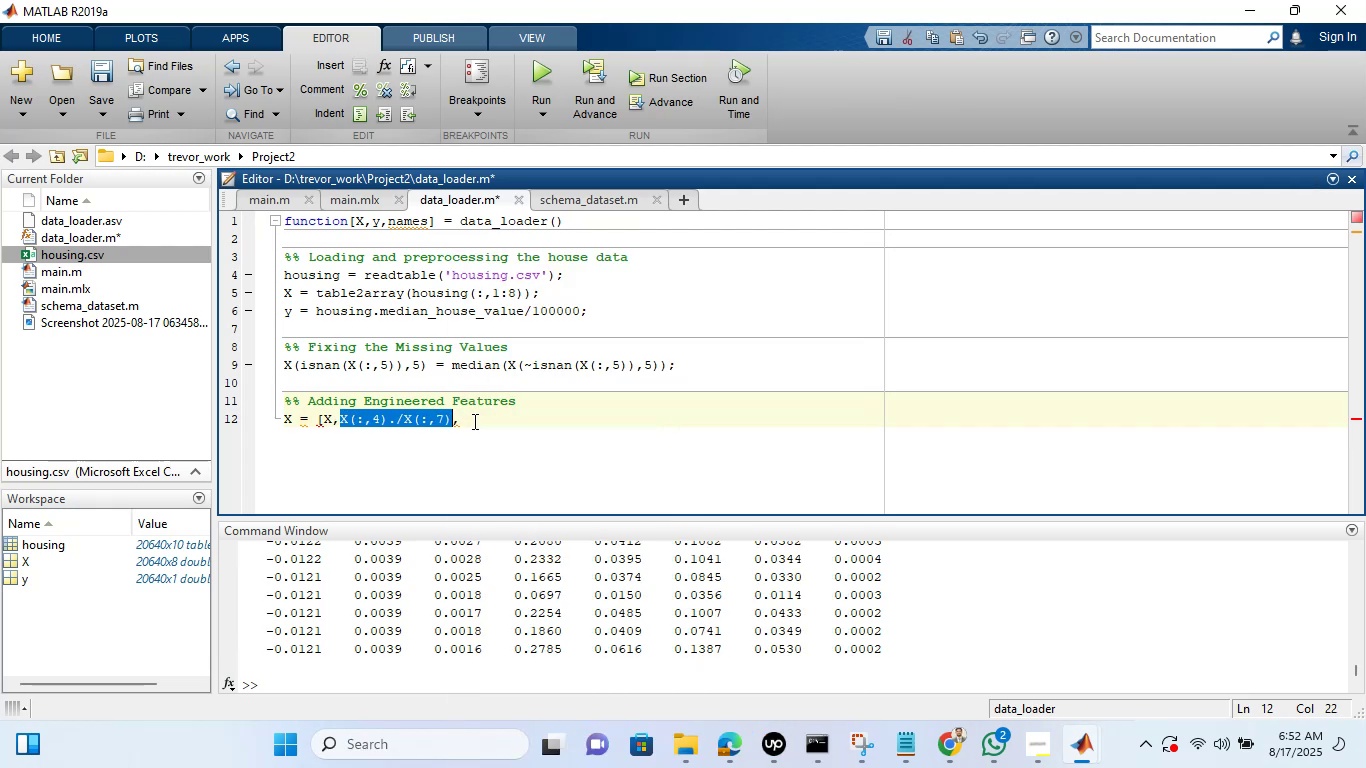 
left_click([473, 421])
 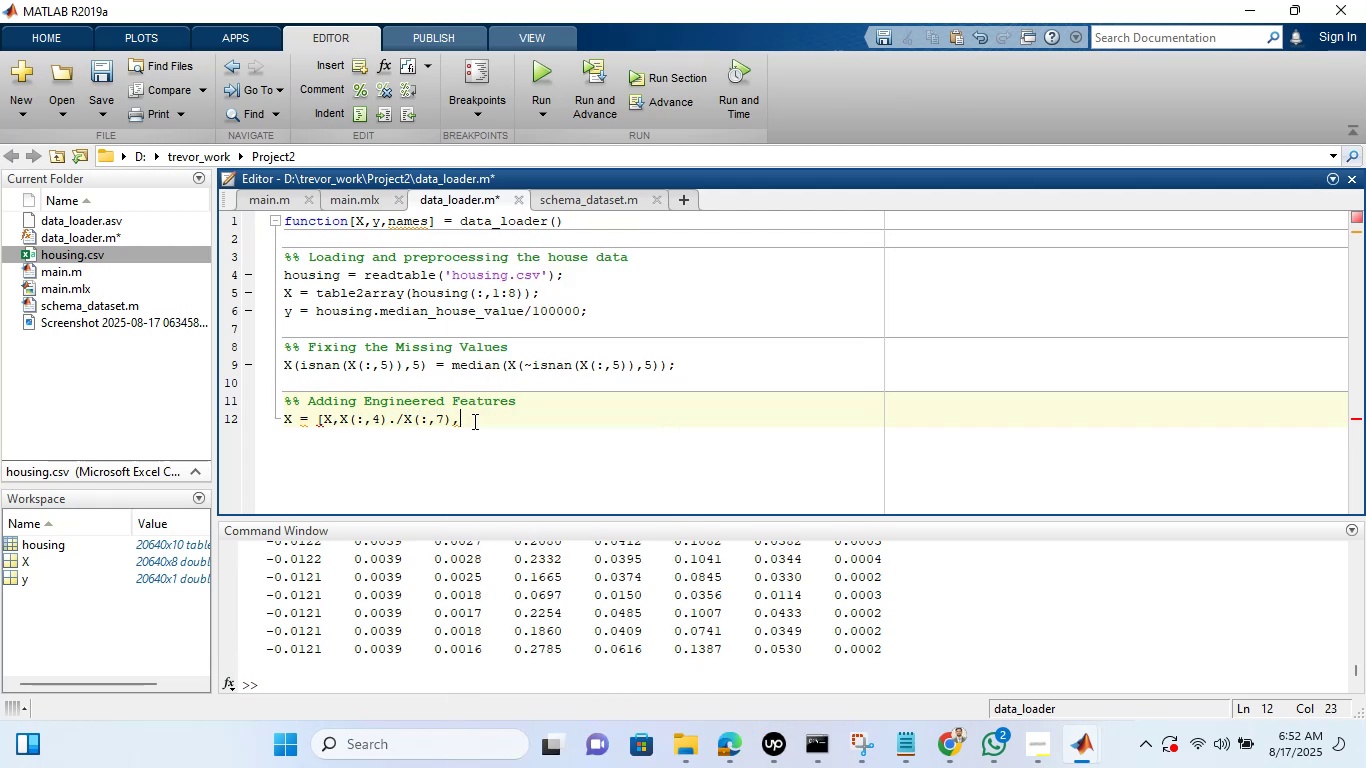 
right_click([473, 421])
 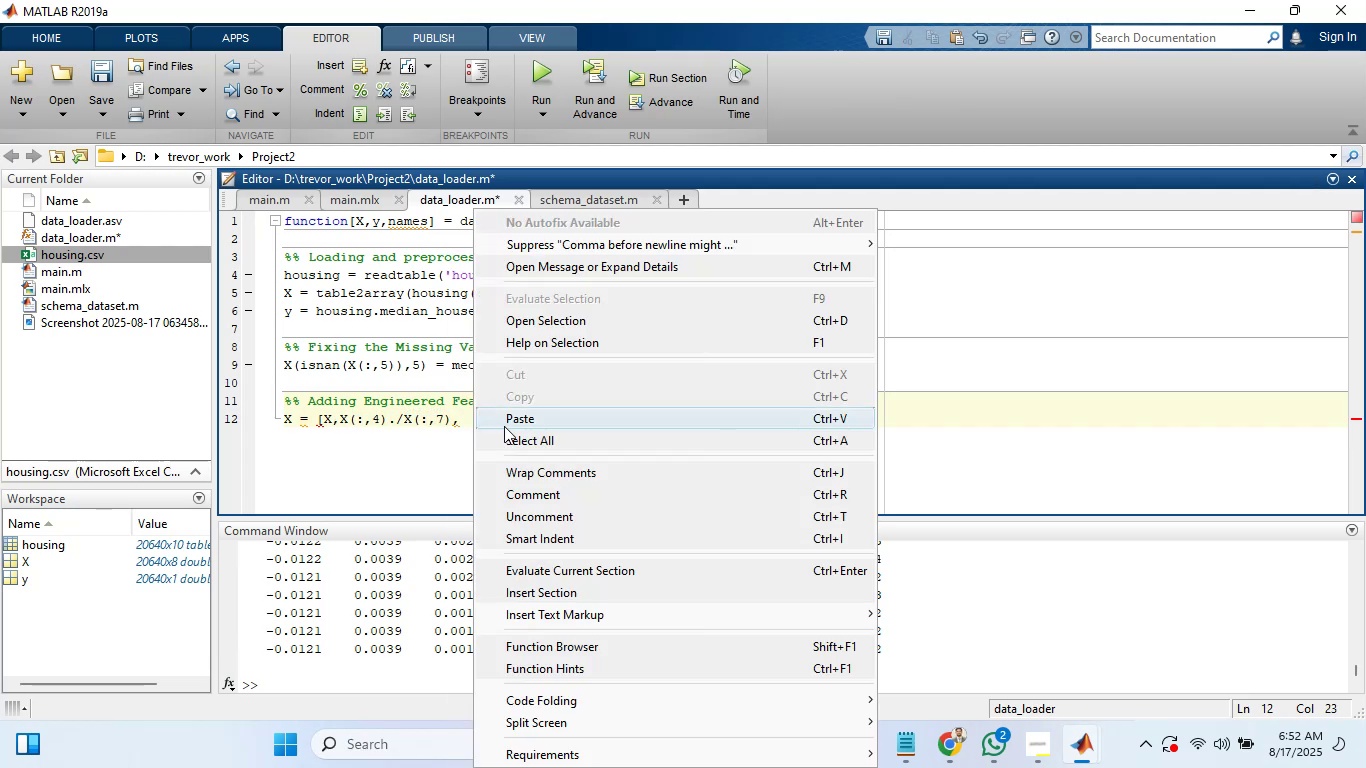 
left_click([504, 426])
 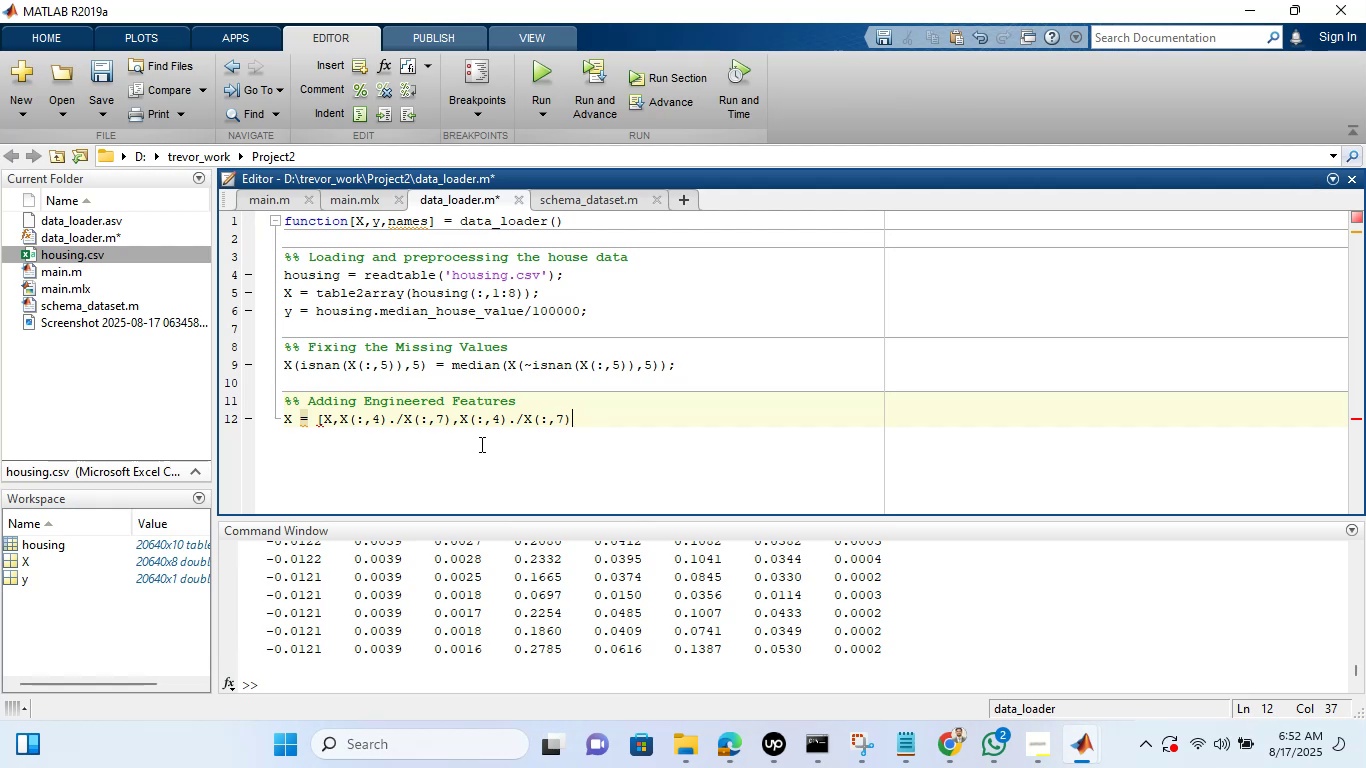 
wait(12.76)
 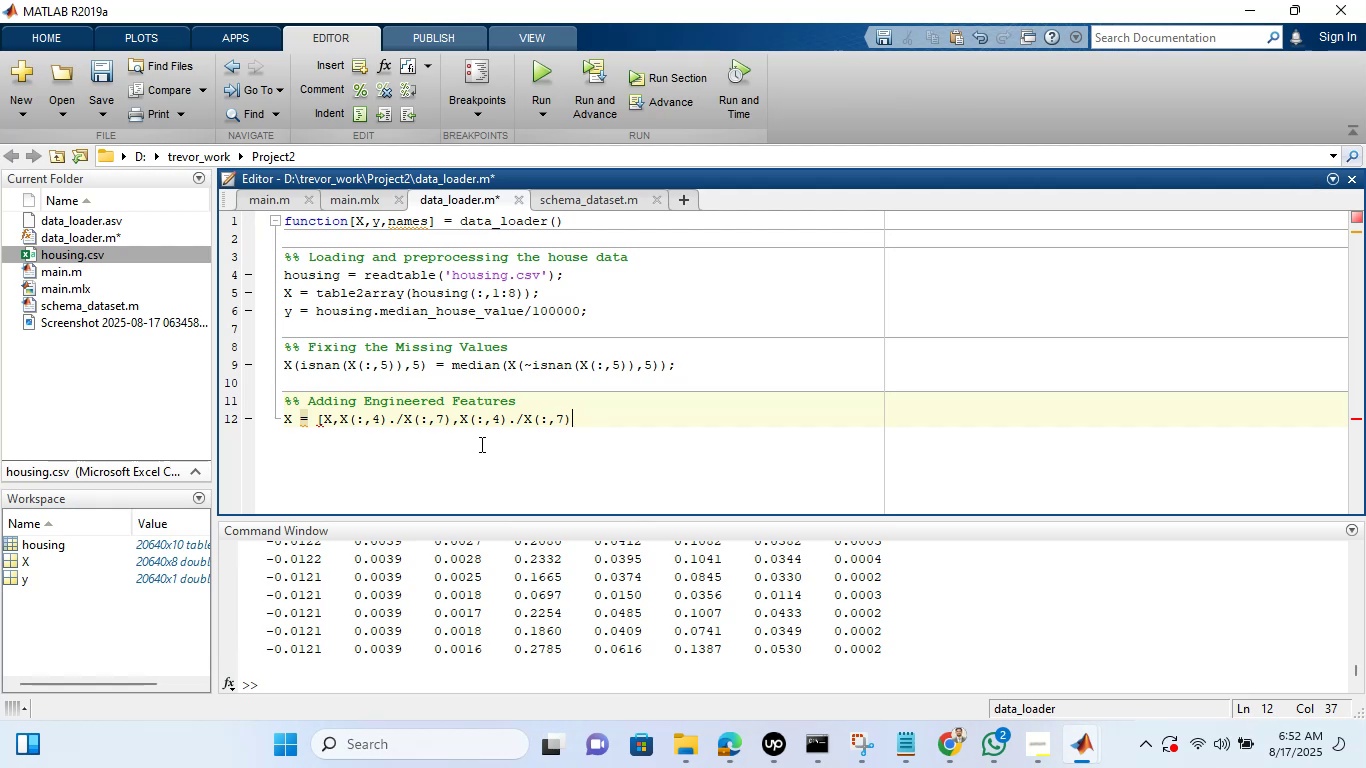 
left_click([499, 426])
 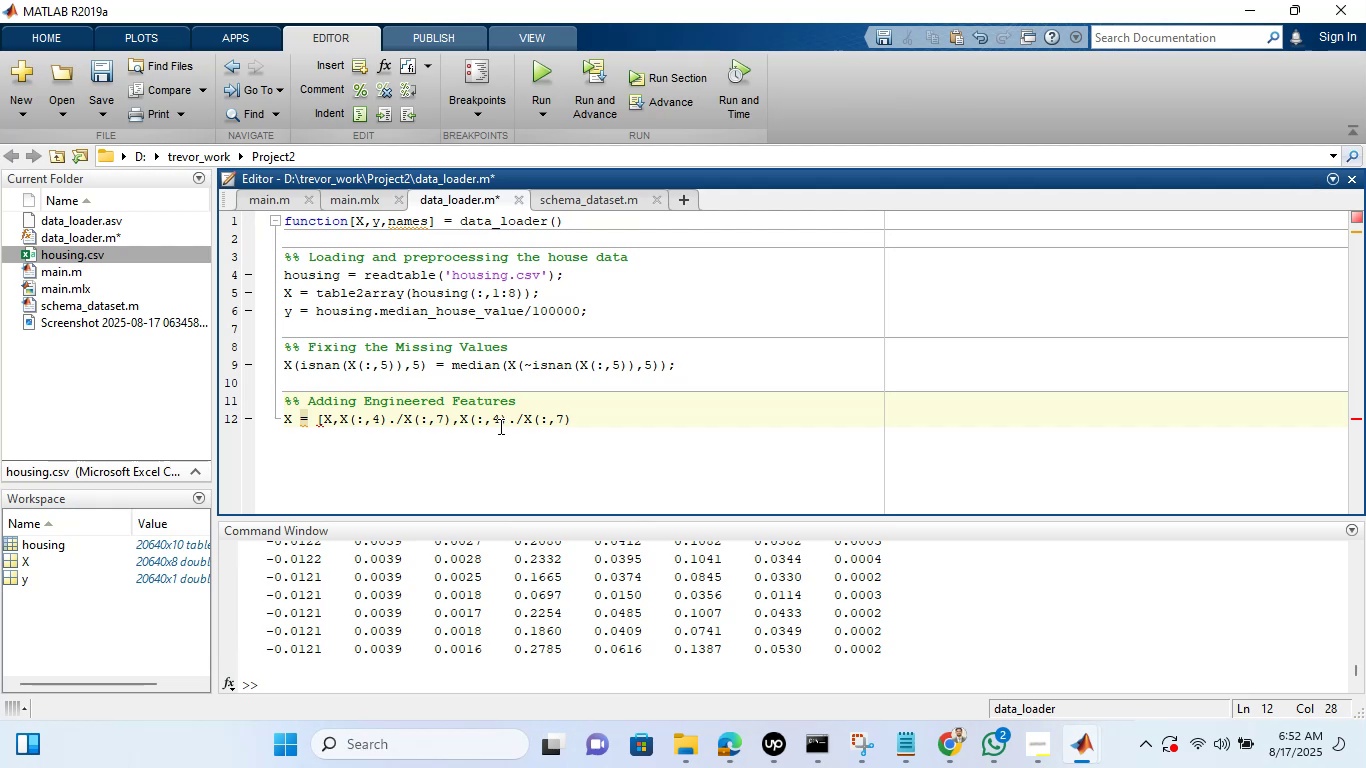 
key(Backspace)
 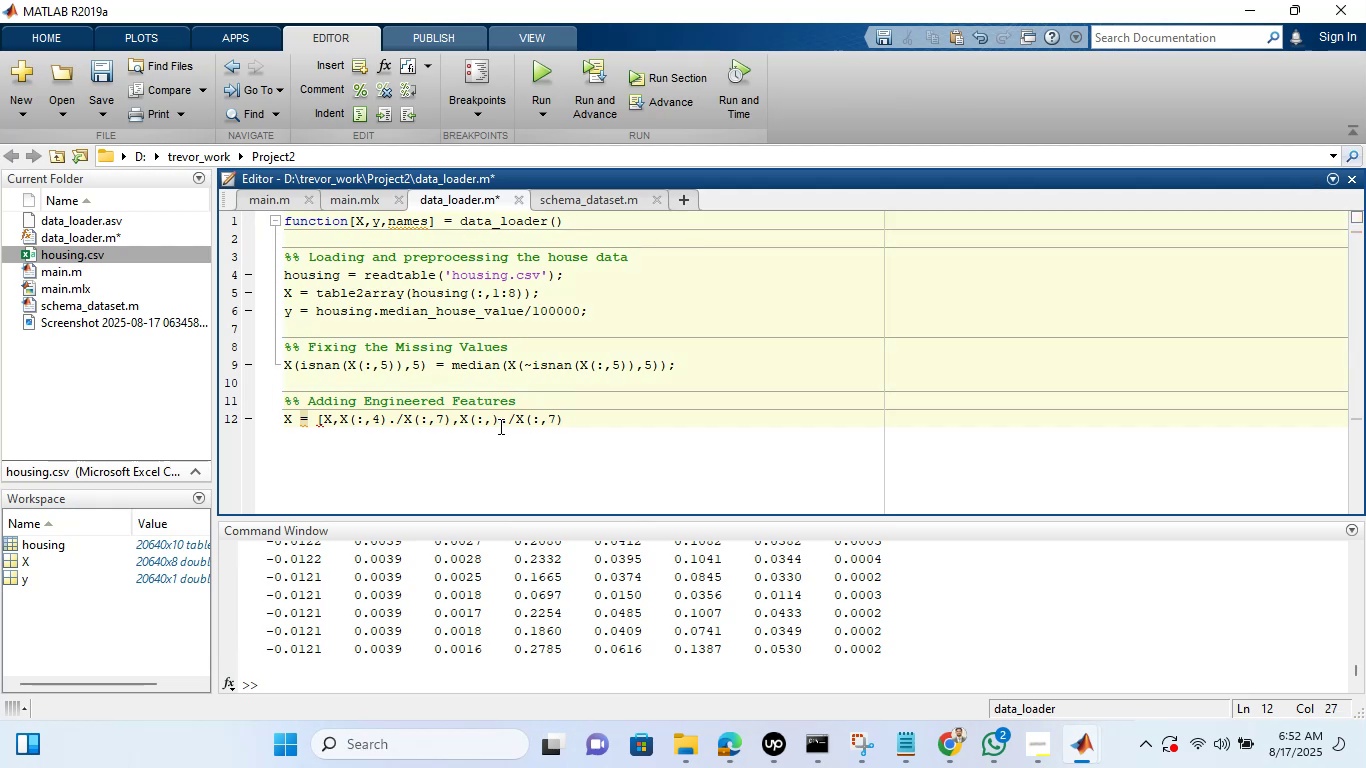 
key(5)
 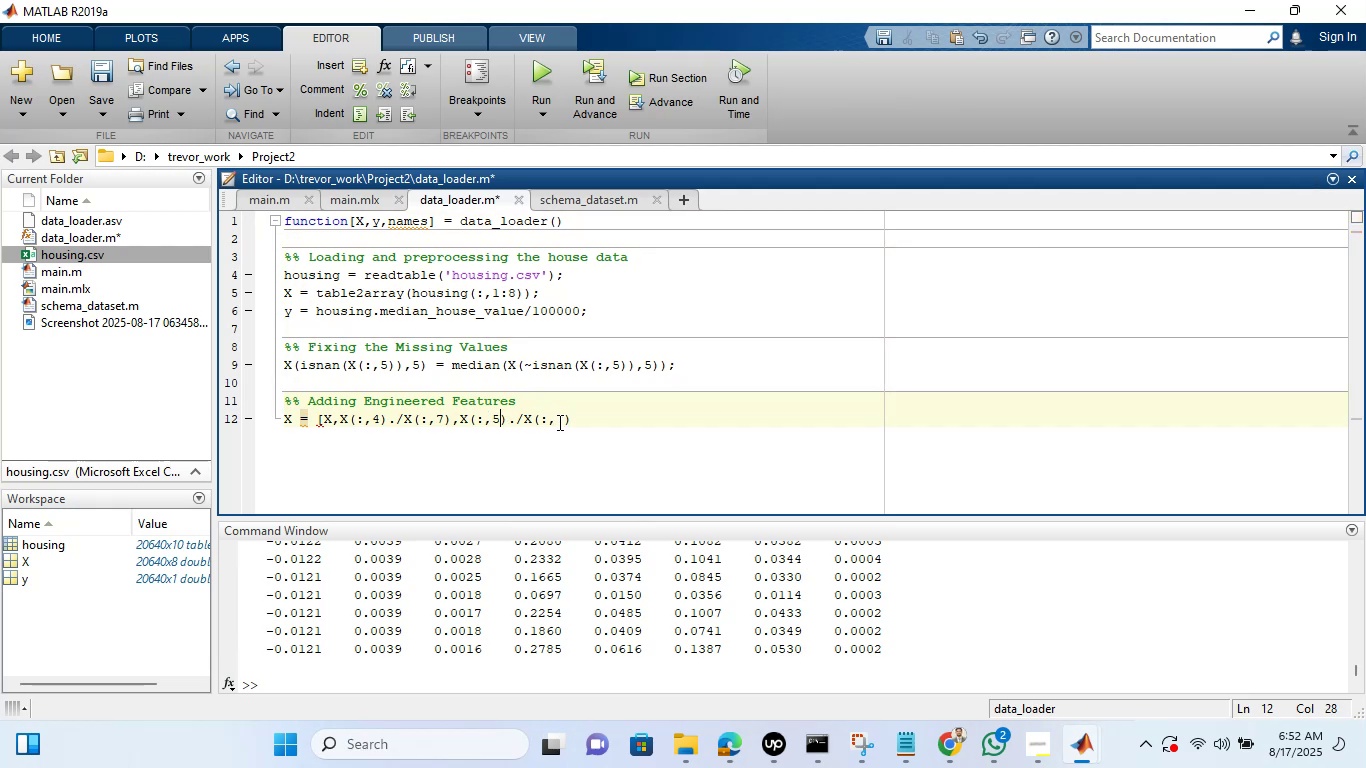 
left_click([562, 421])
 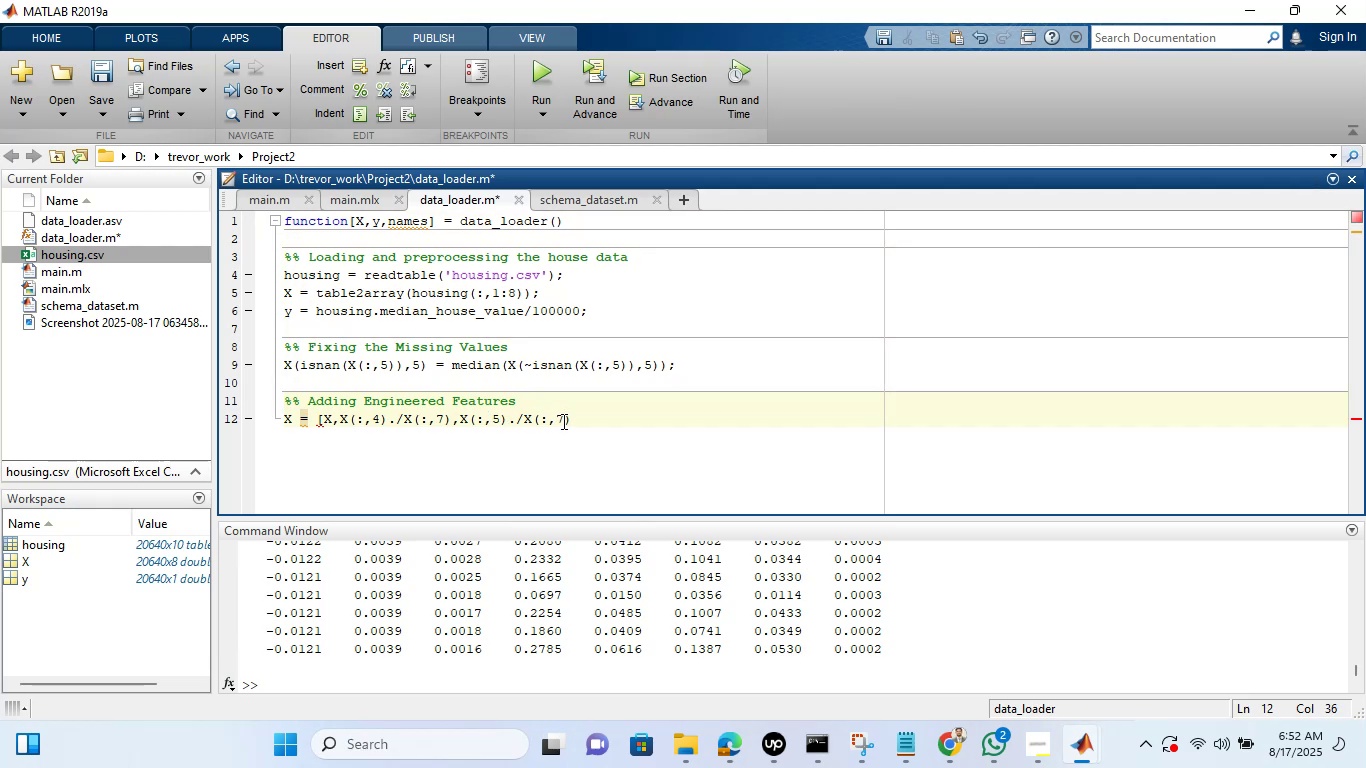 
key(Backspace)
 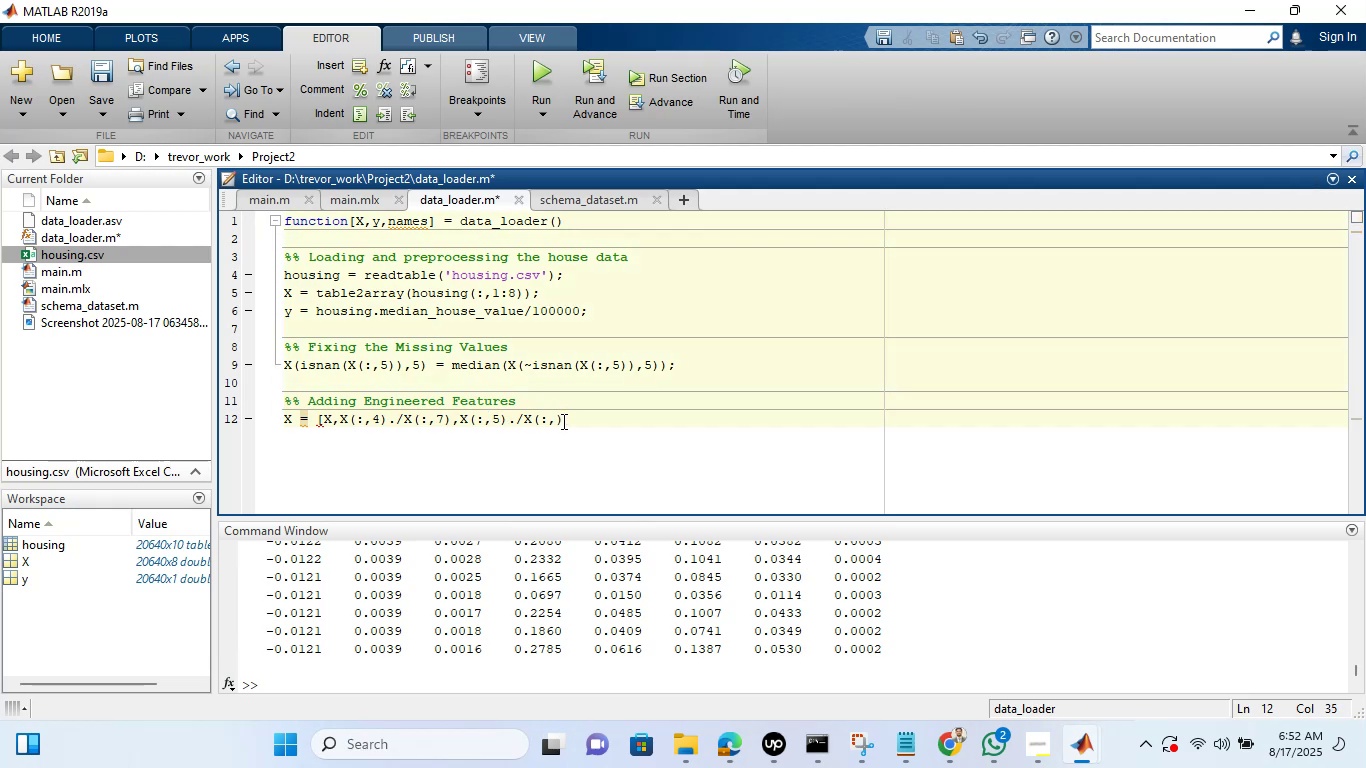 
key(4)
 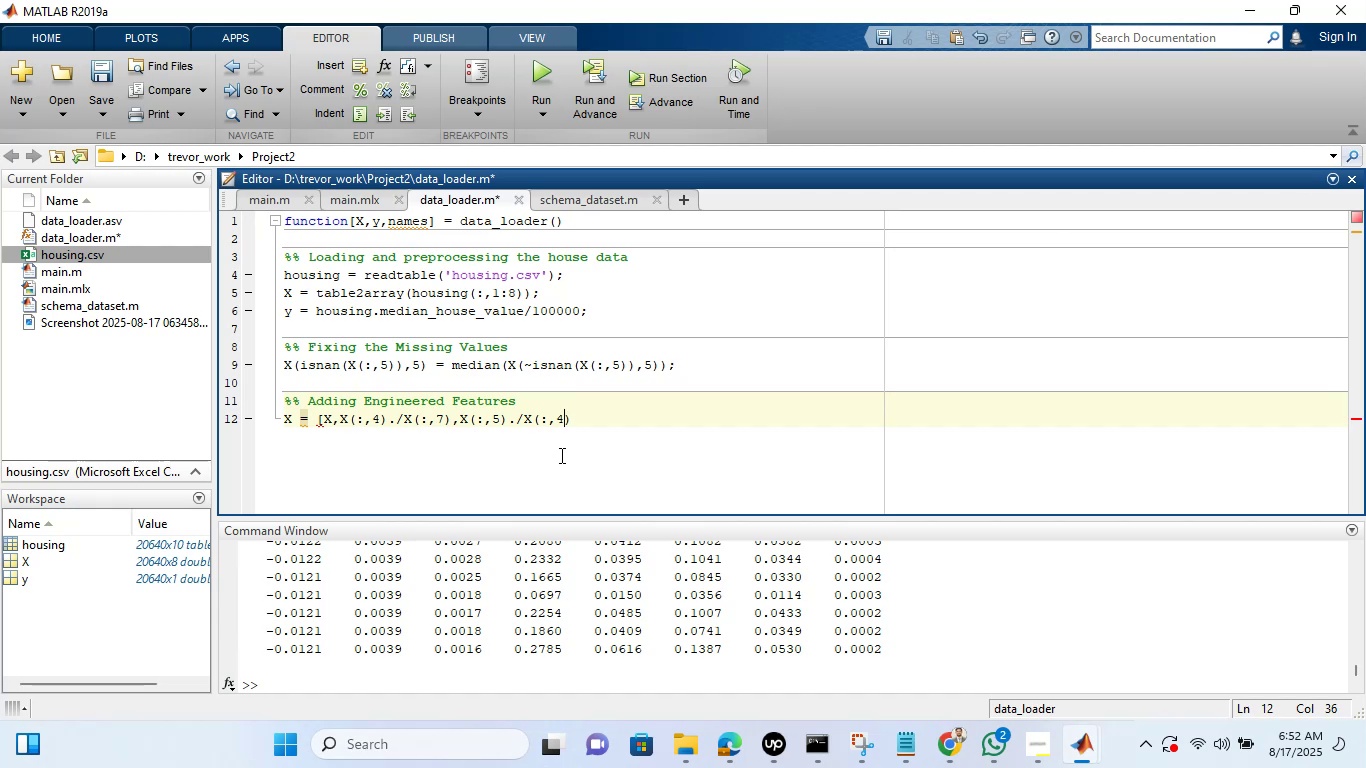 
left_click([609, 428])
 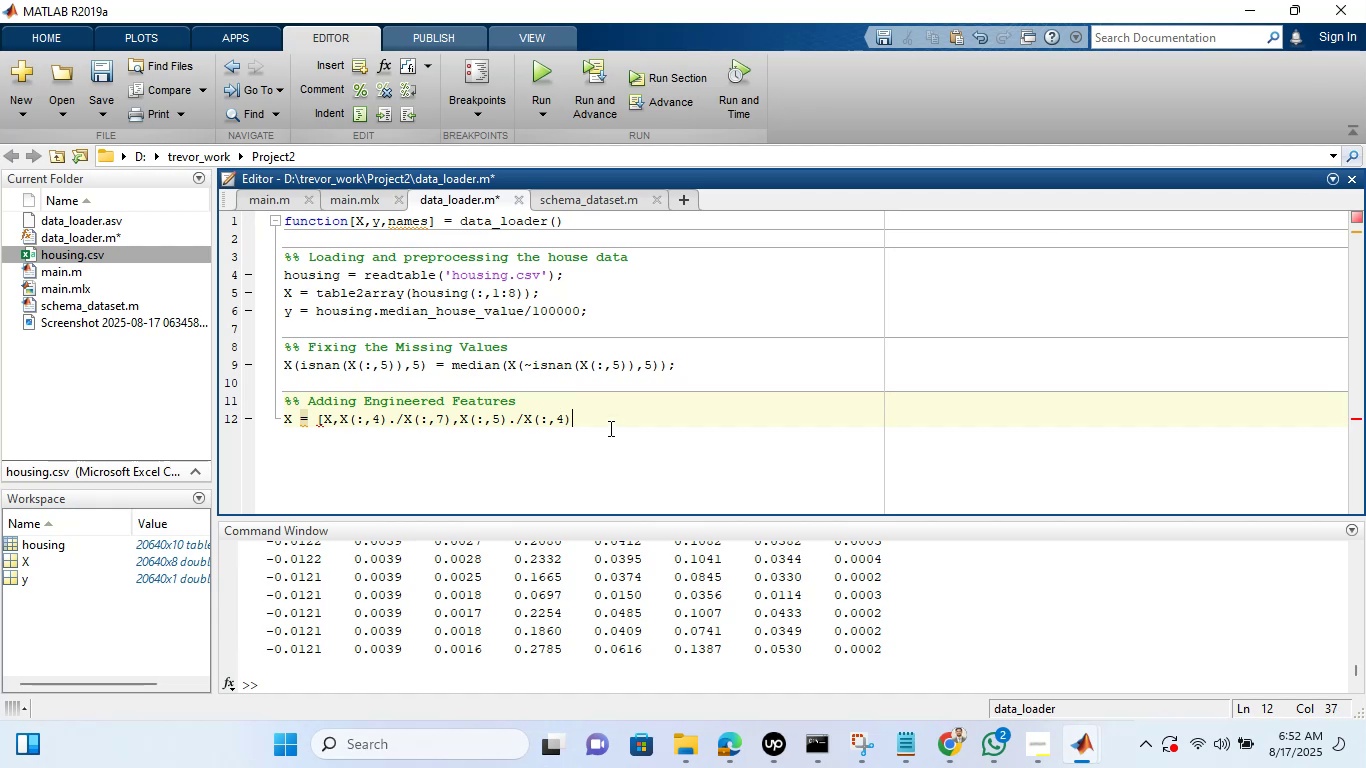 
key(Comma)
 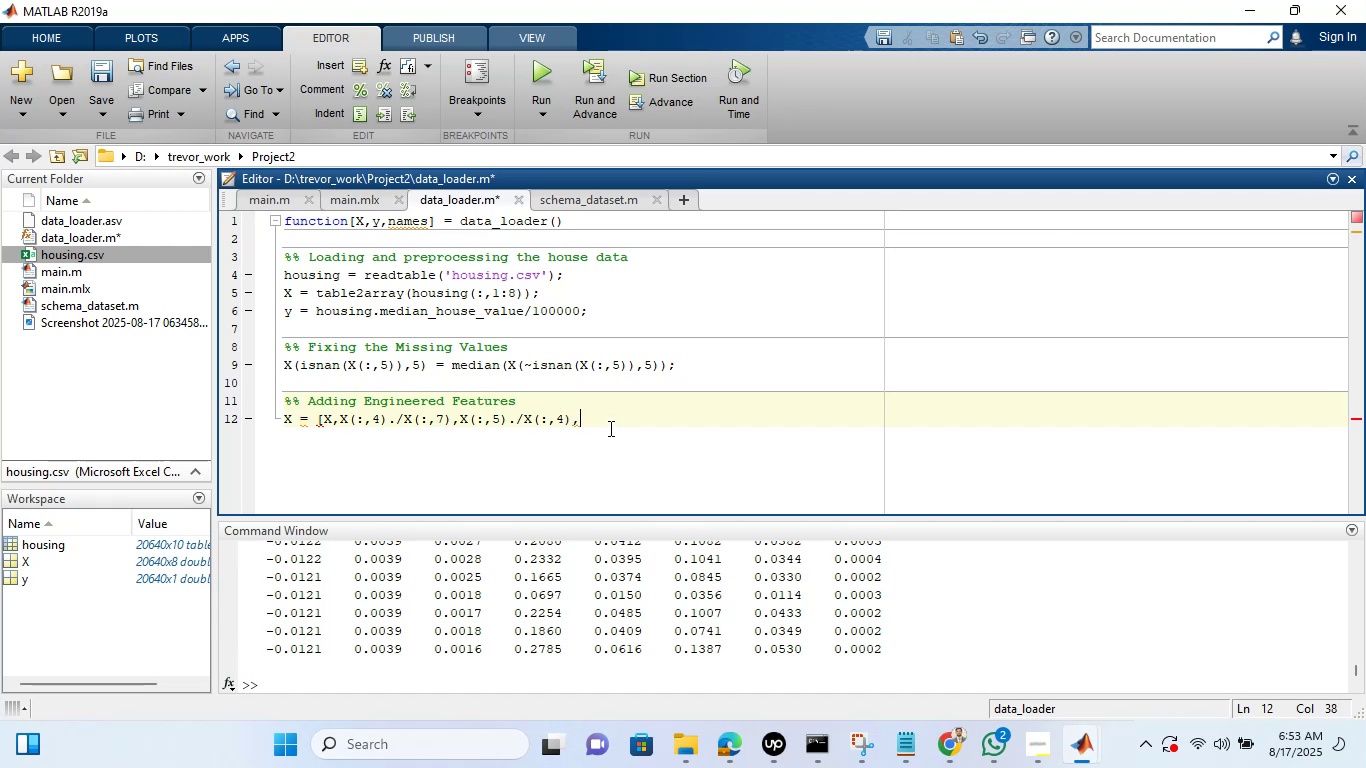 
wait(5.47)
 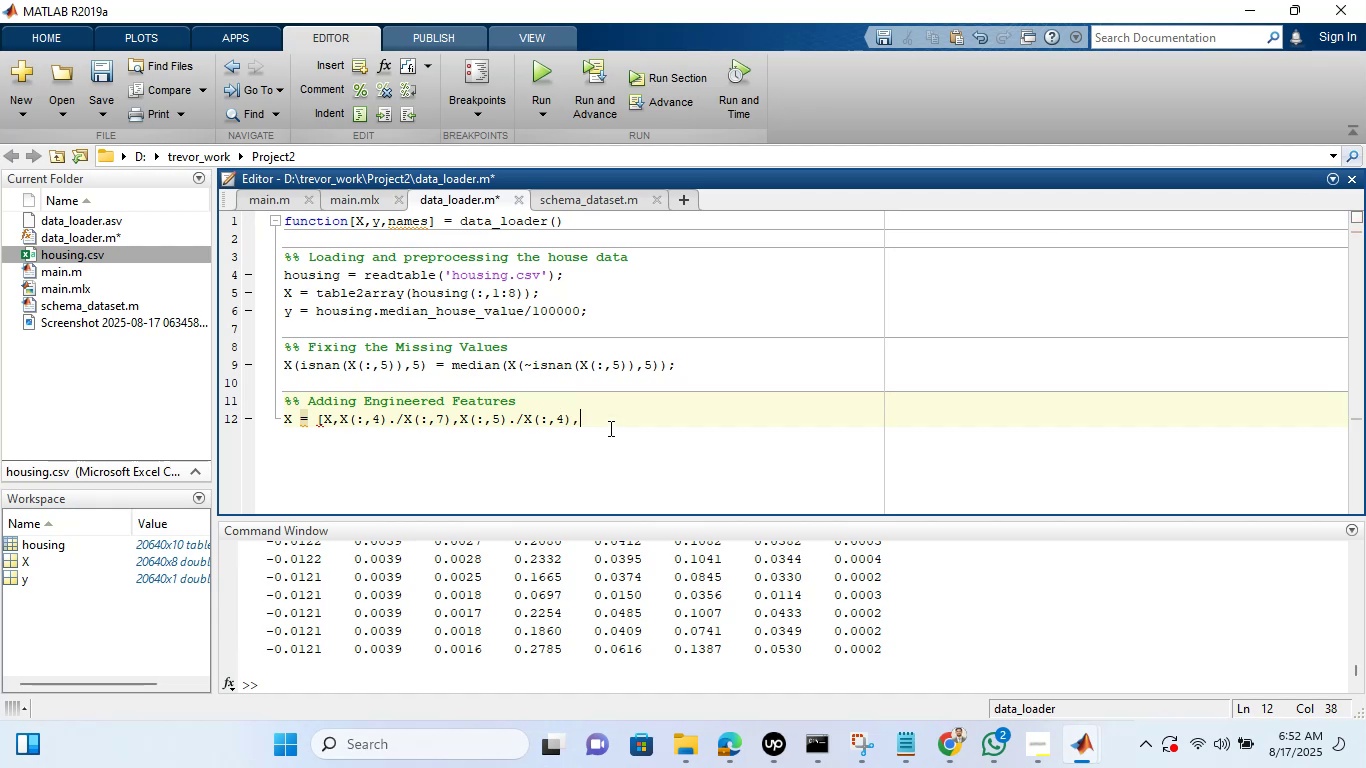 
key(Control+V)
 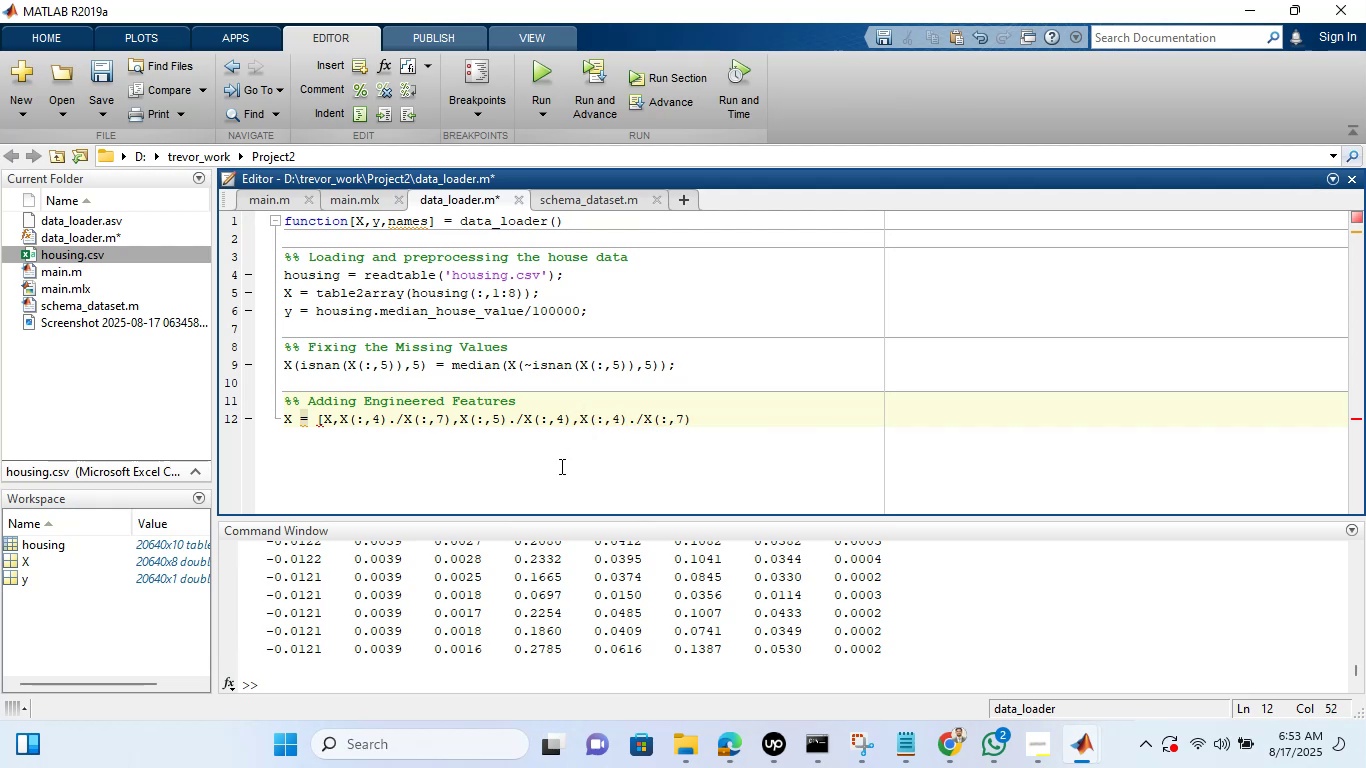 
wait(9.37)
 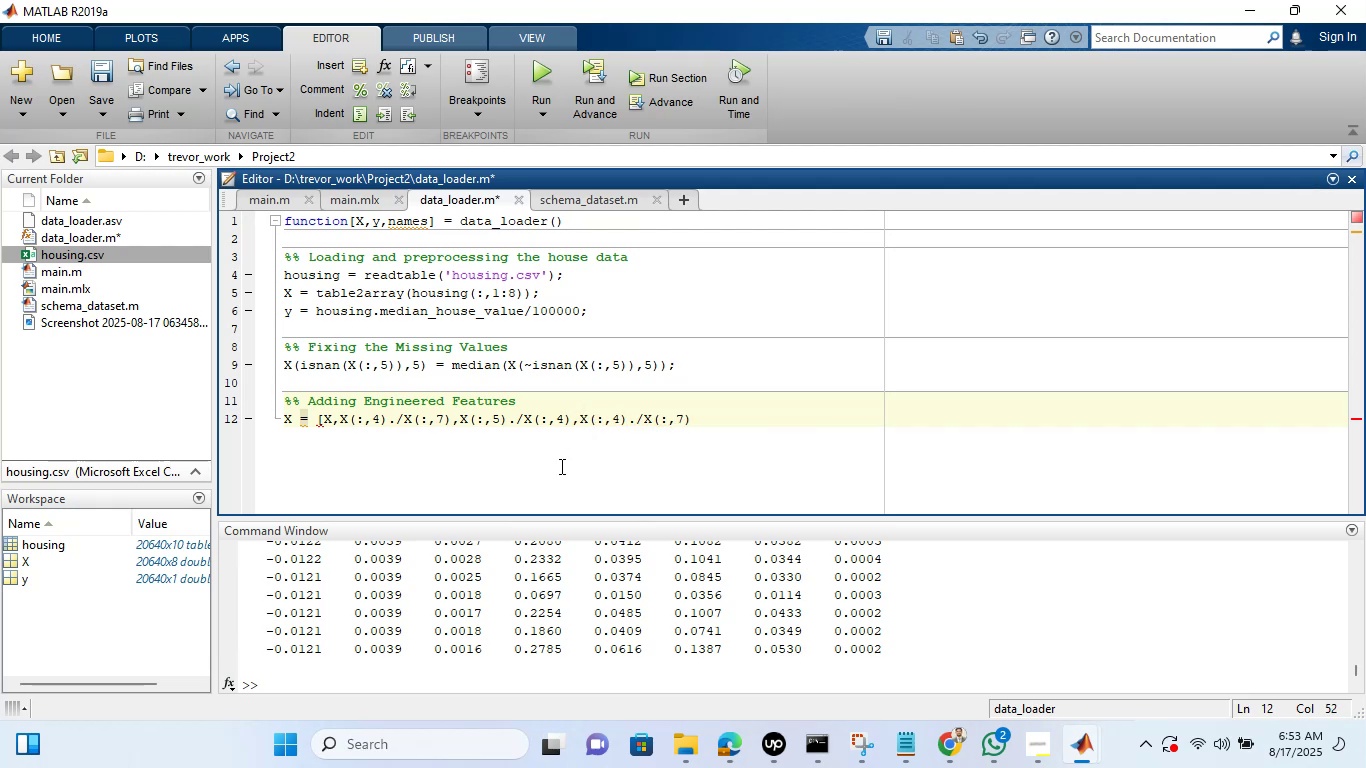 
left_click([618, 417])
 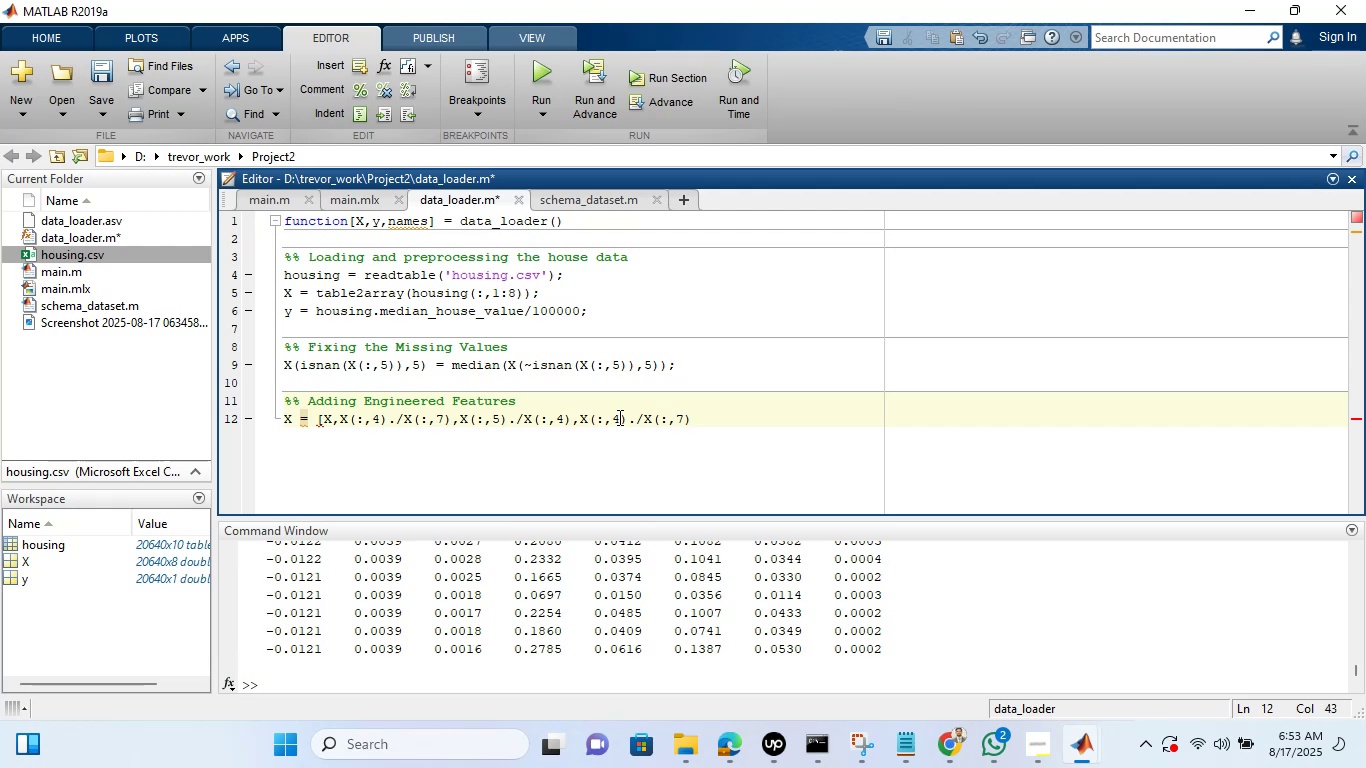 
key(Backspace)
 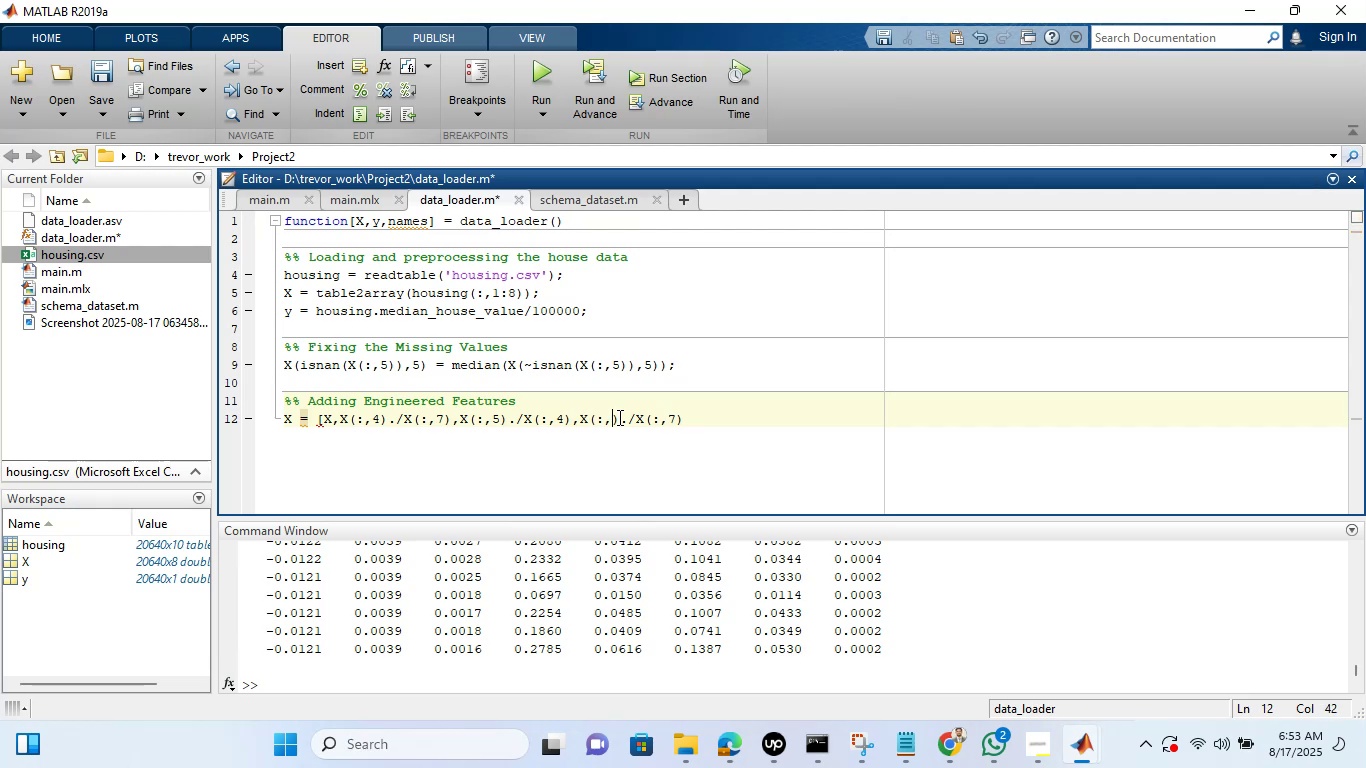 
key(6)
 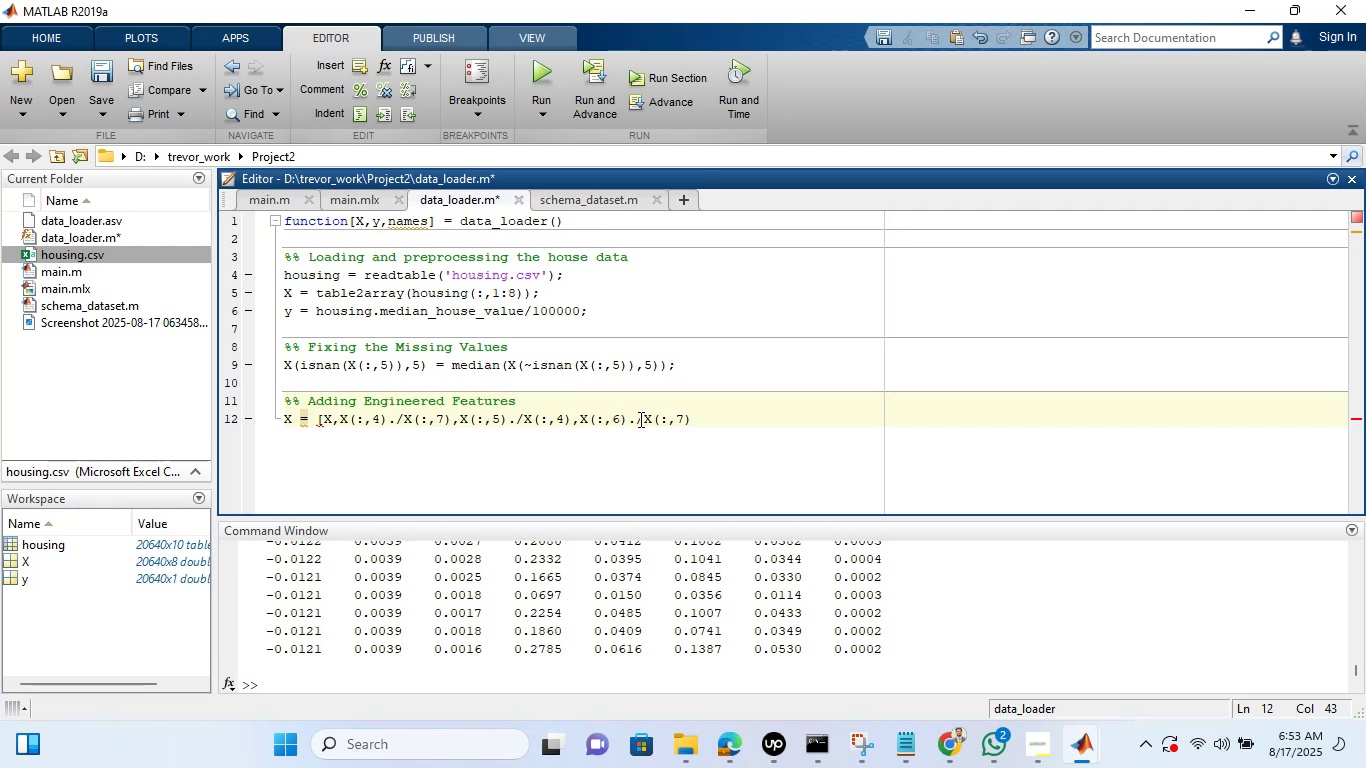 
wait(14.32)
 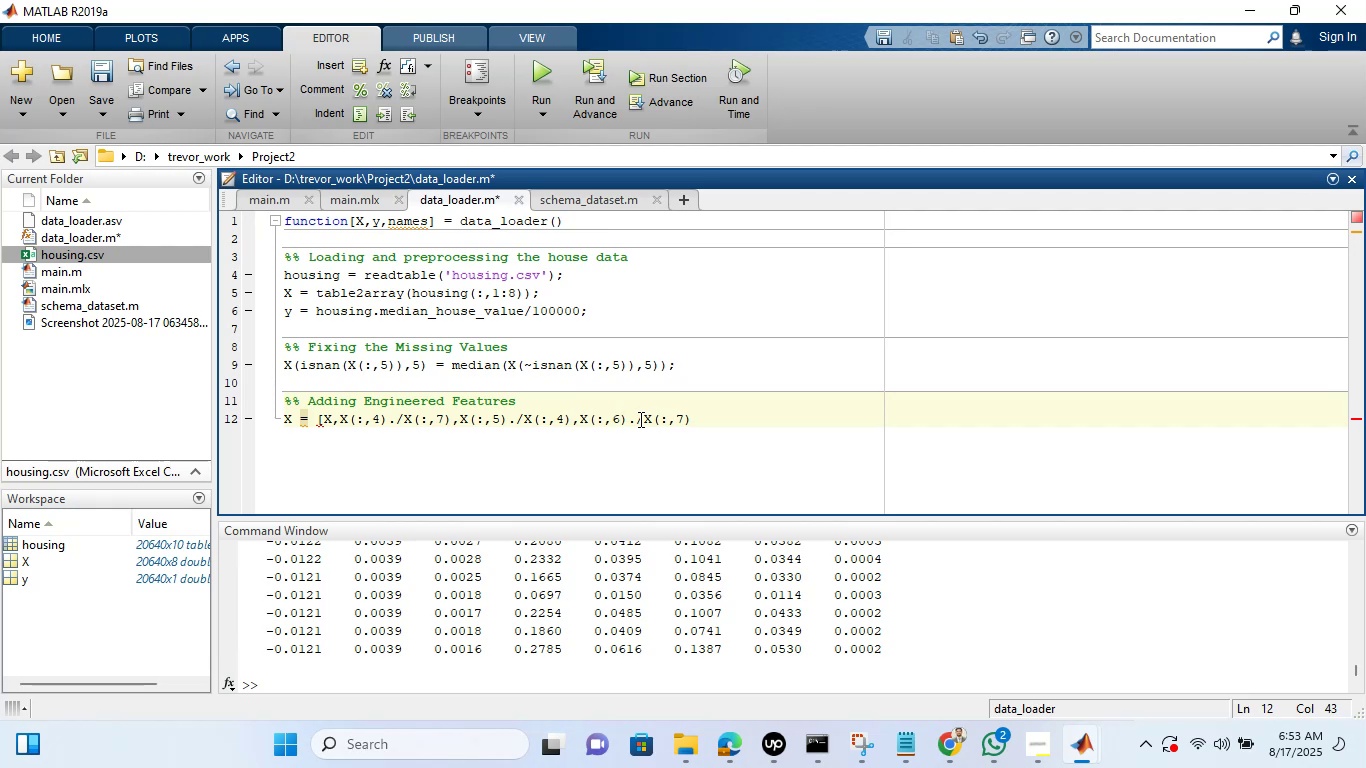 
left_click([694, 419])
 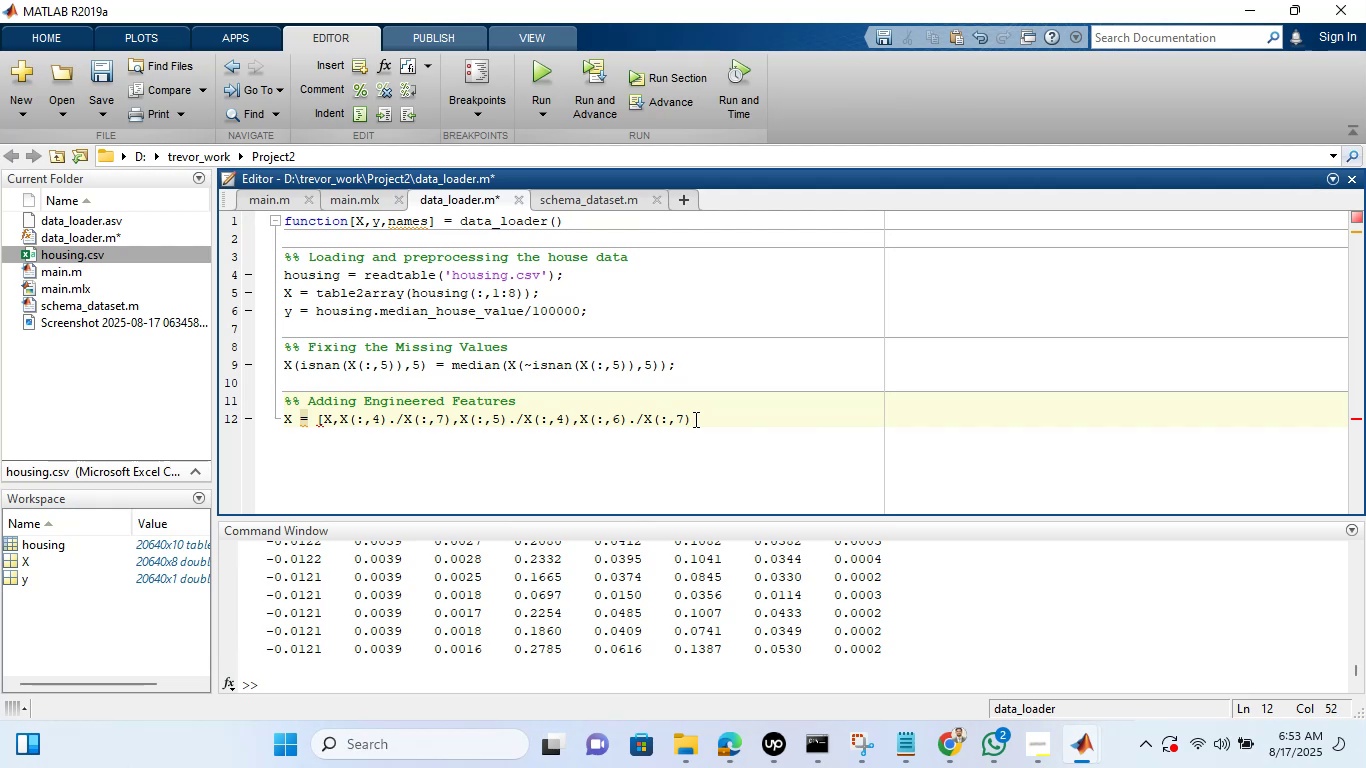 
key(BracketRight)
 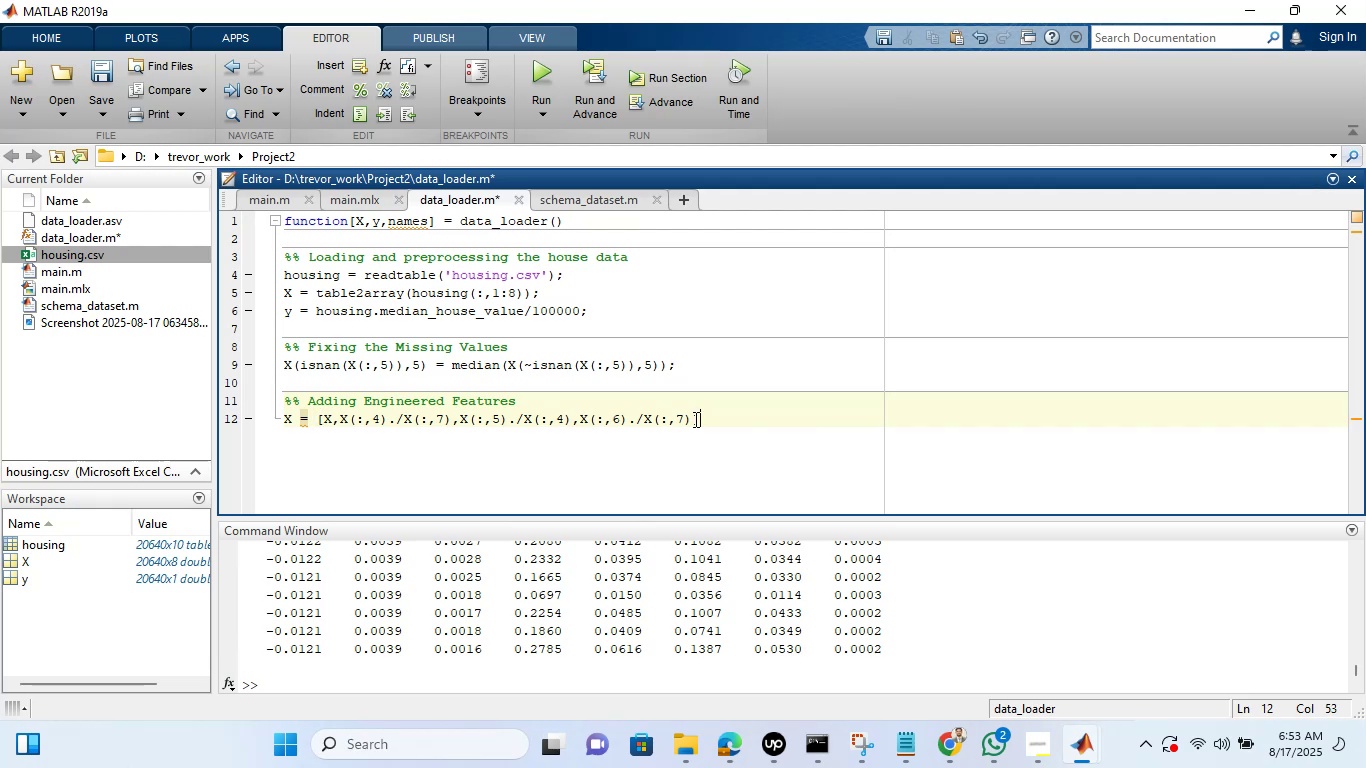 
key(Semicolon)
 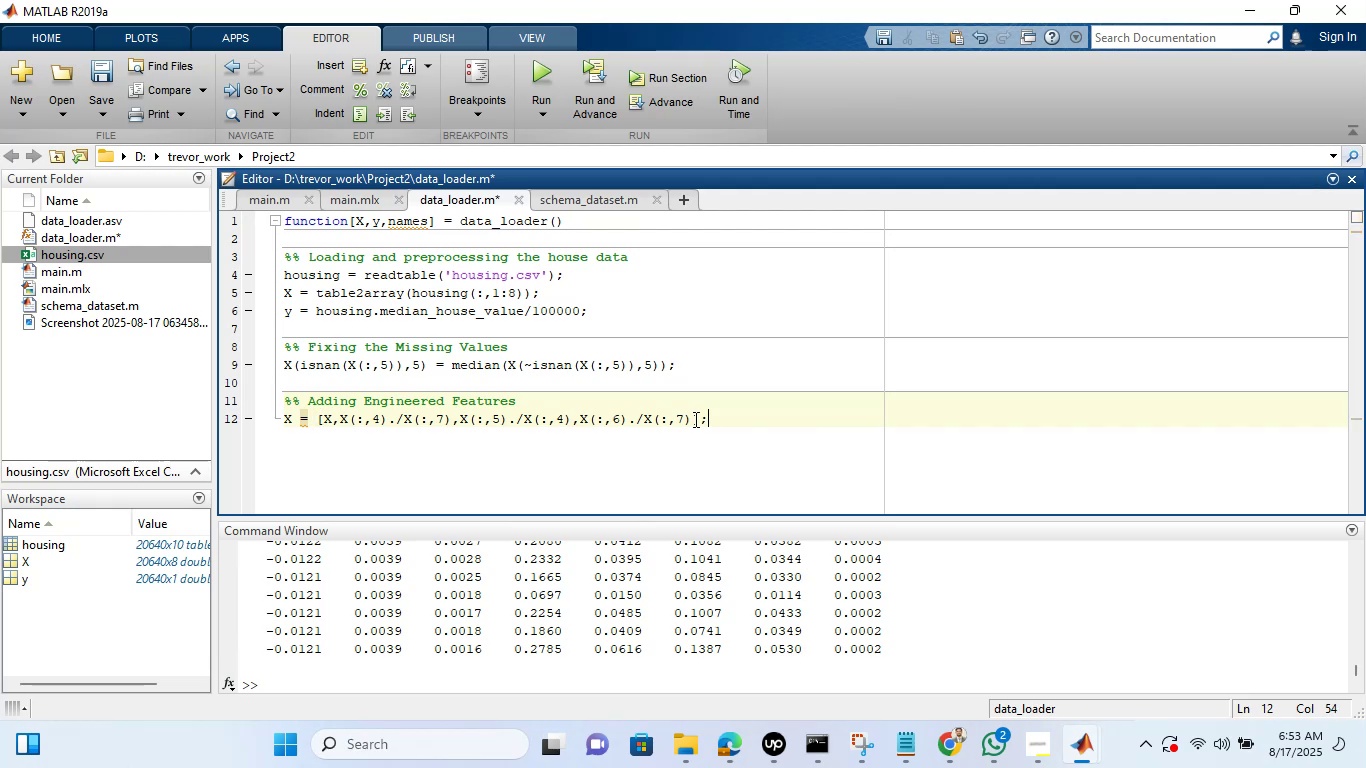 
key(Enter)
 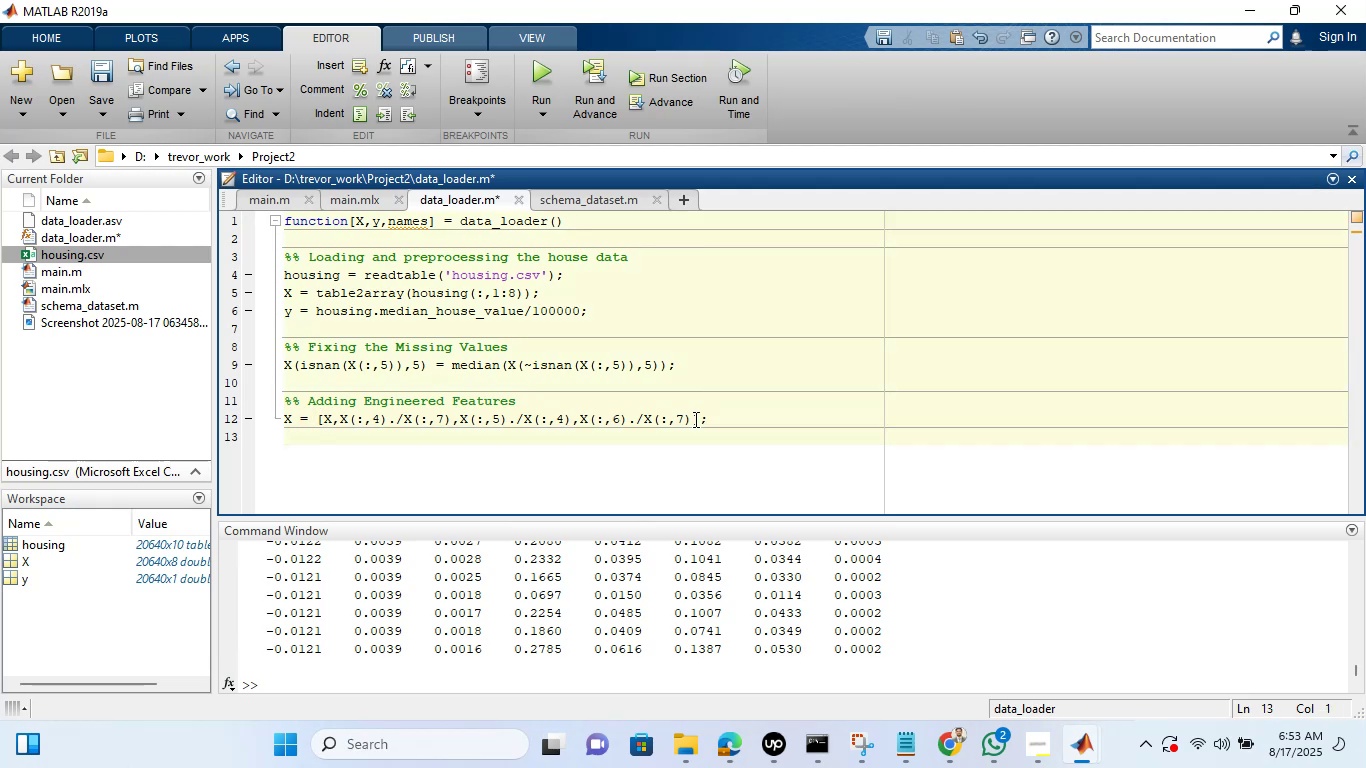 
type(X)
key(Backspace)
type(x(~infin)
key(Backspace)
key(Backspace)
key(Backspace)
key(Backspace)
key(Backspace)
type(ISFINITE(x))
 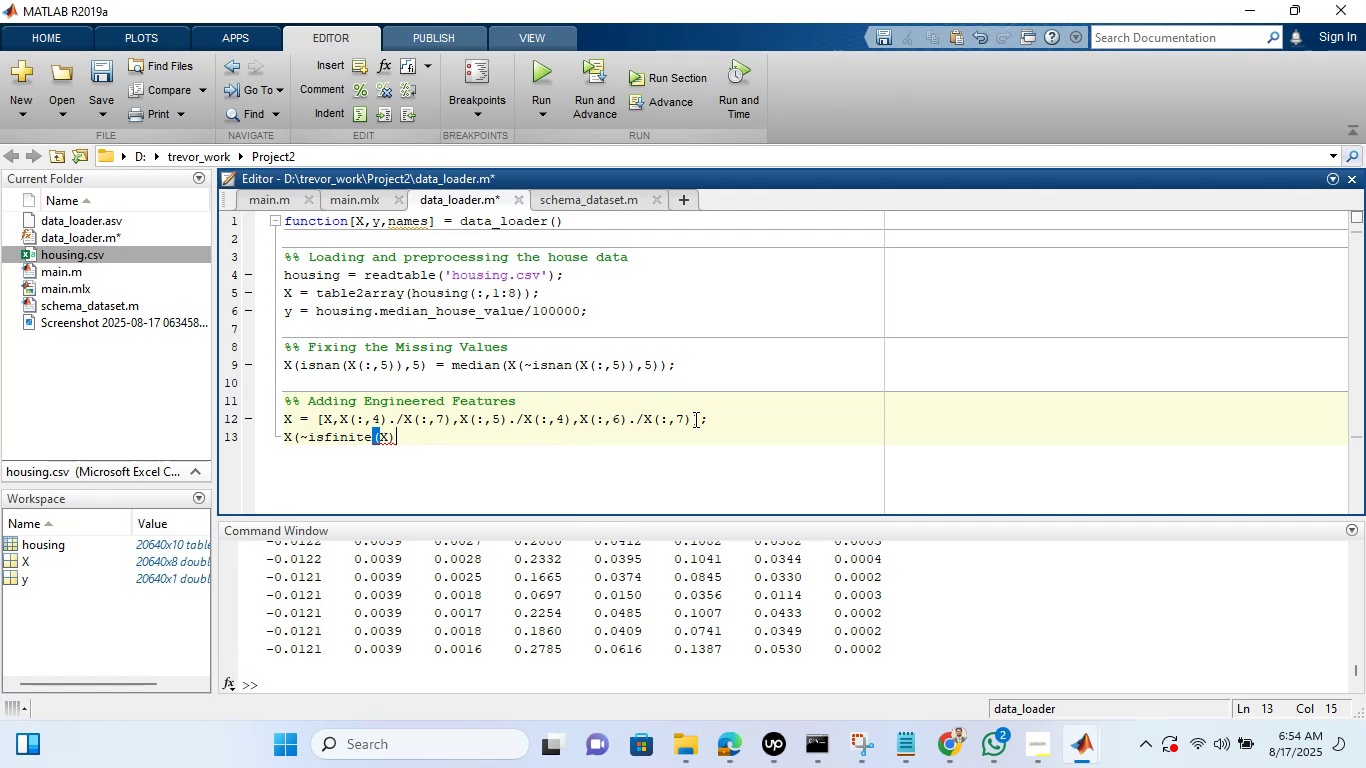 
key(Shift+ShiftLeft)
 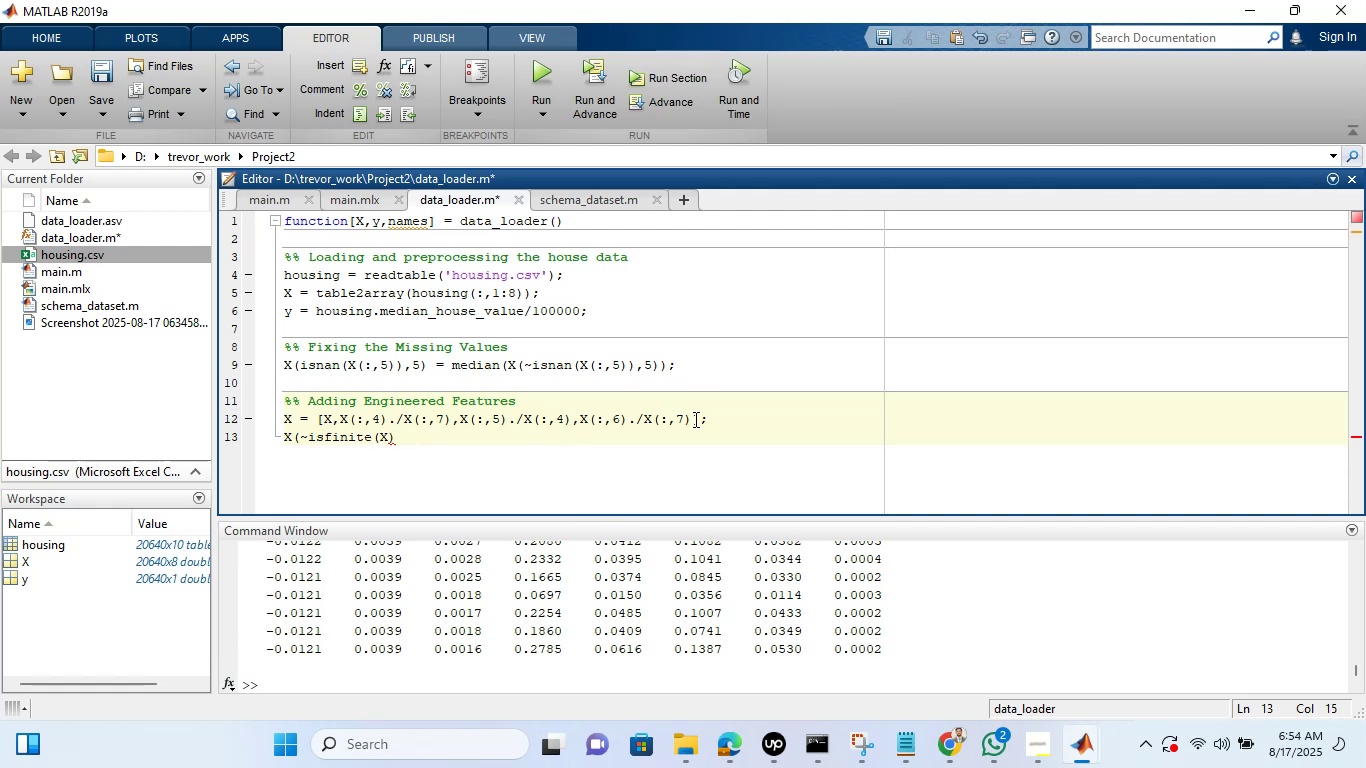 
key(Shift+0)
 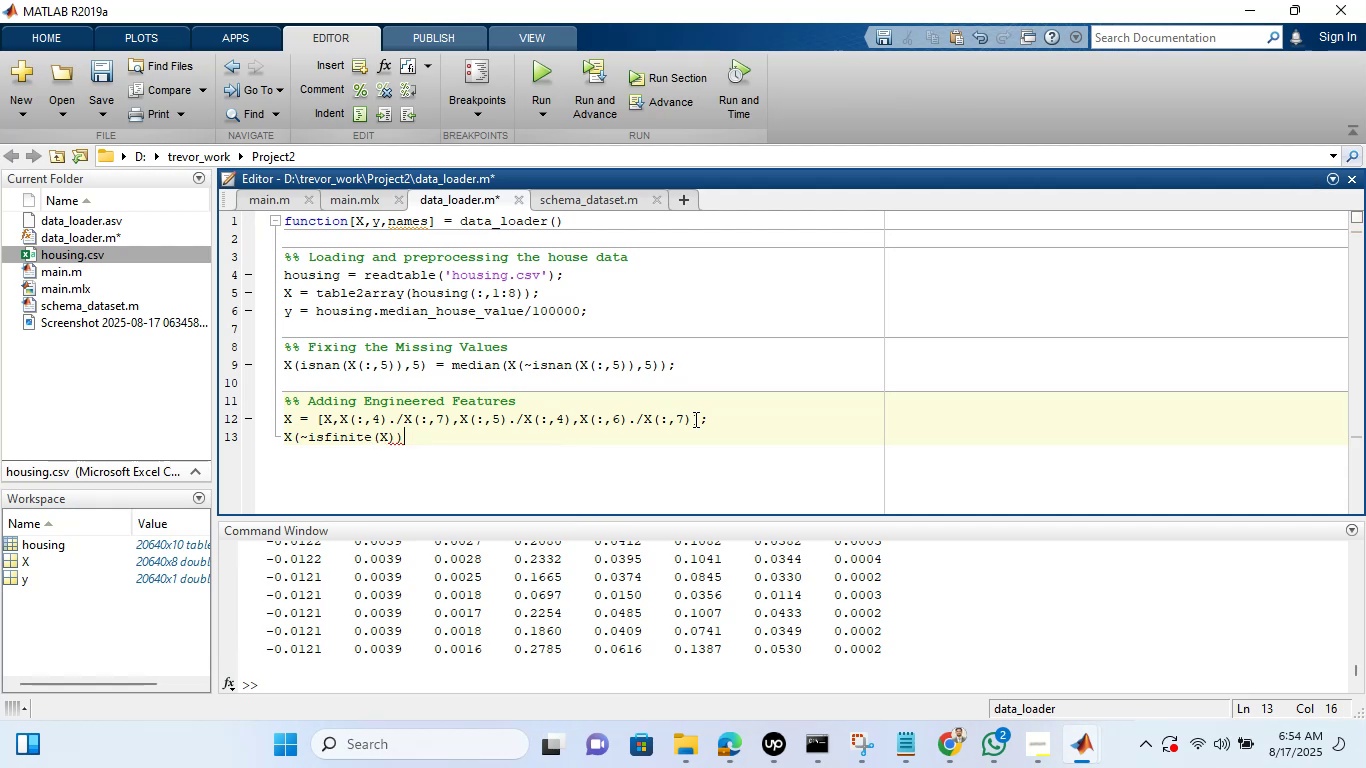 
key(Space)
 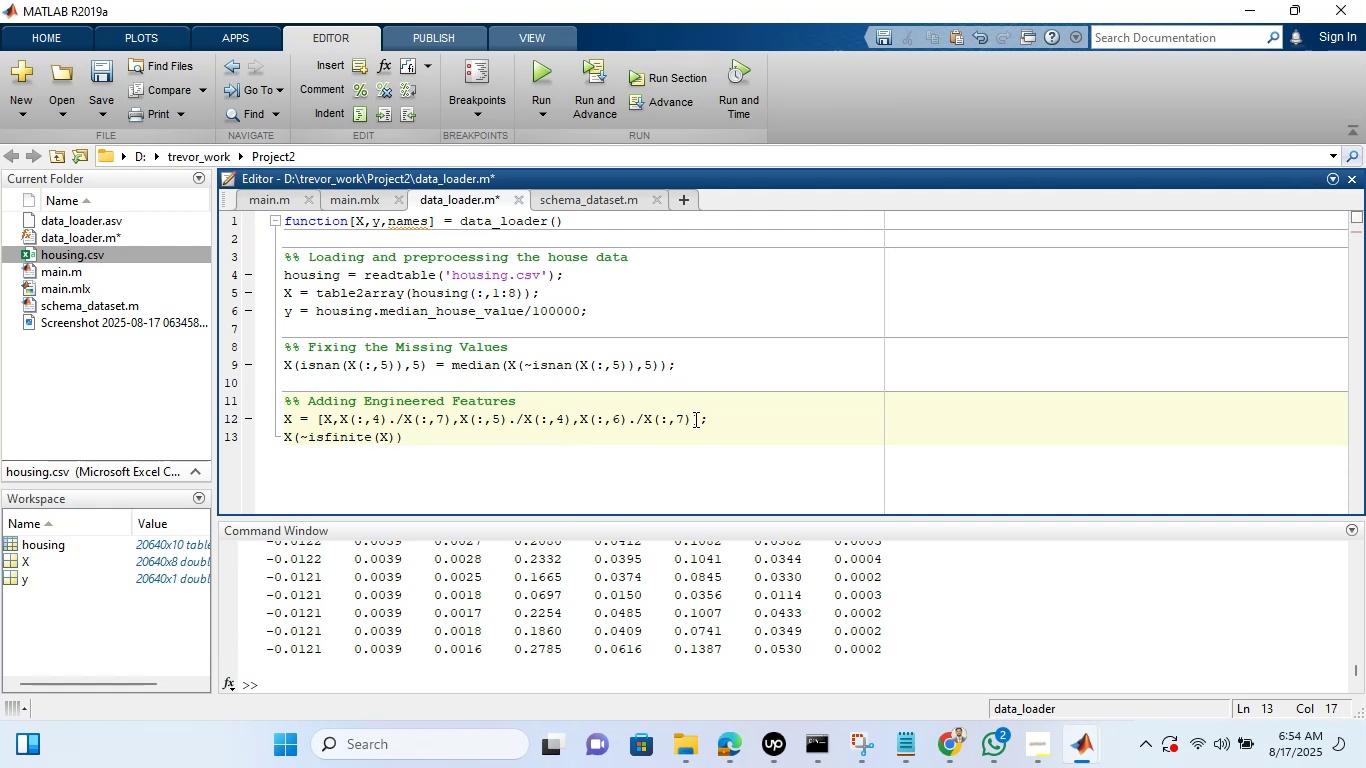 
key(Equal)
 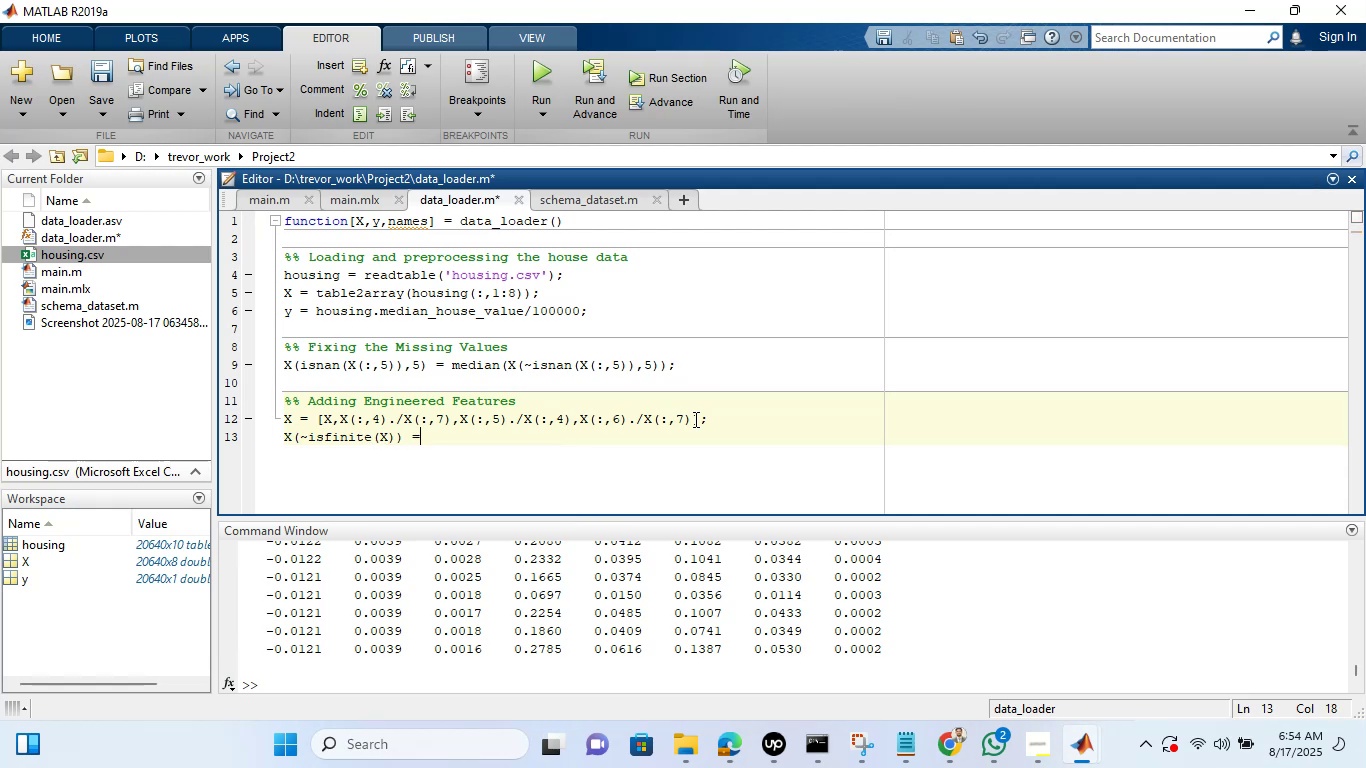 
key(Space)
 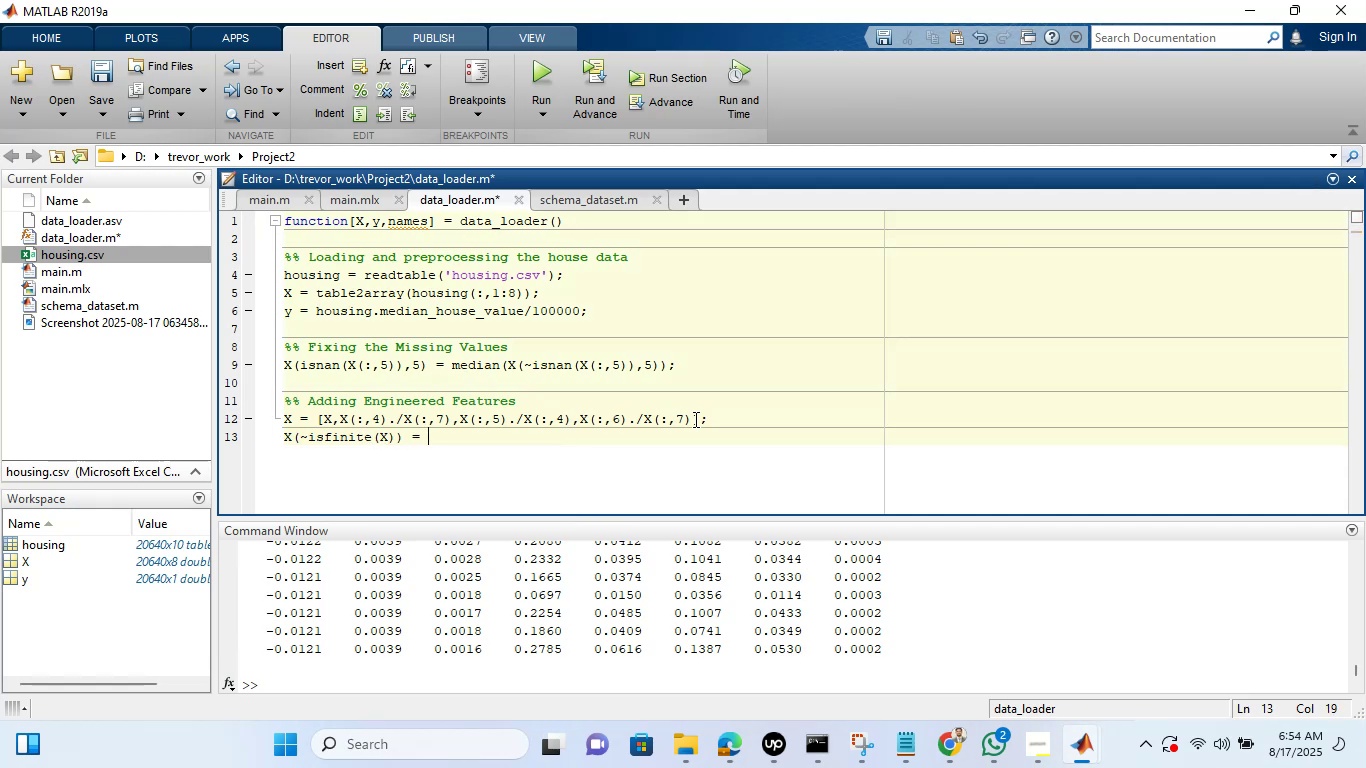 
key(0)
 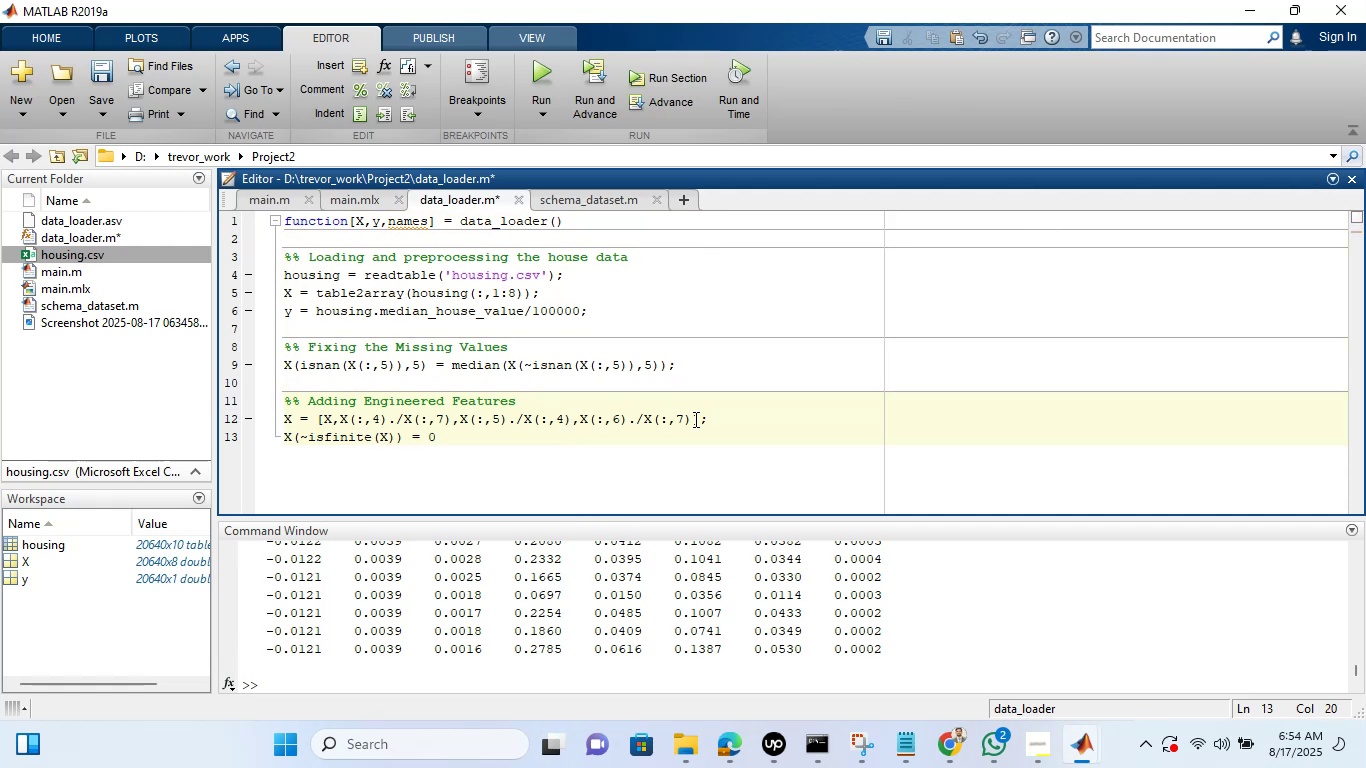 
key(Semicolon)
 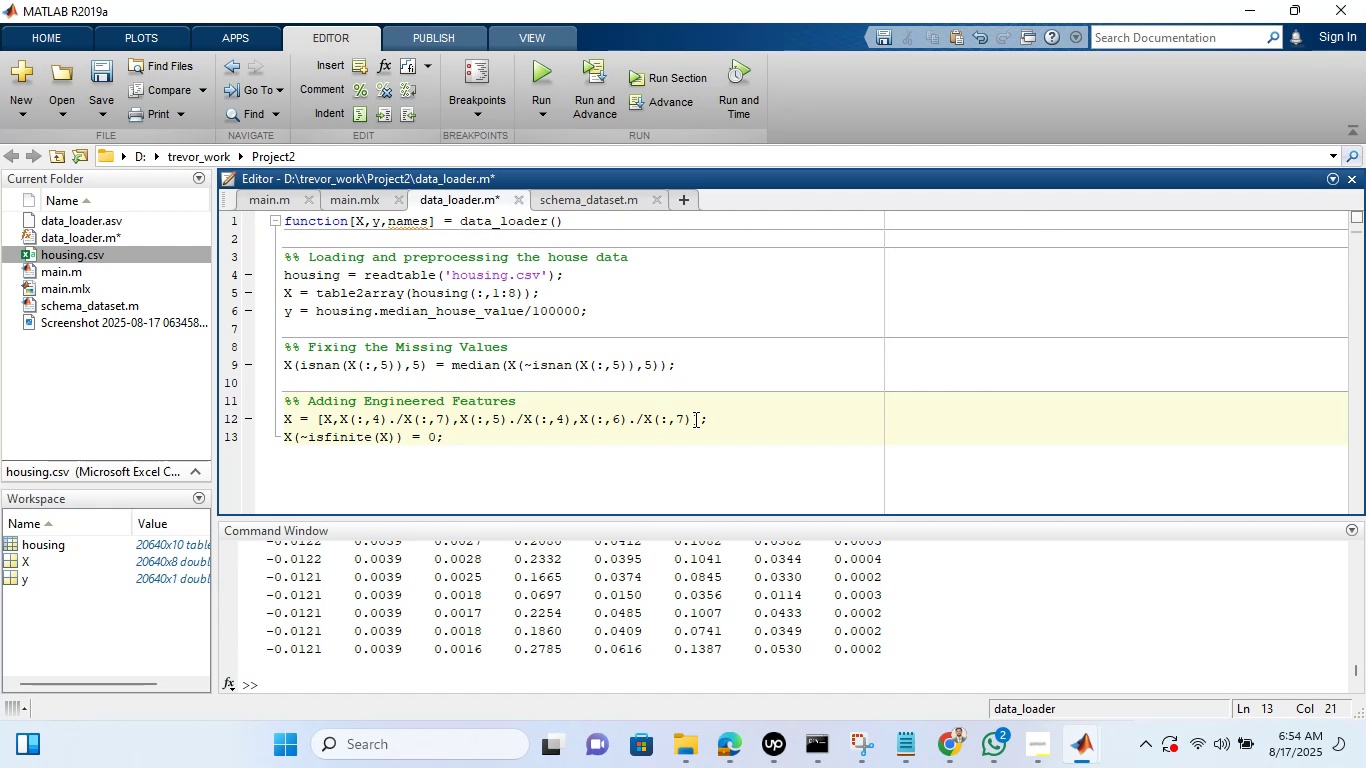 
key(Enter)
 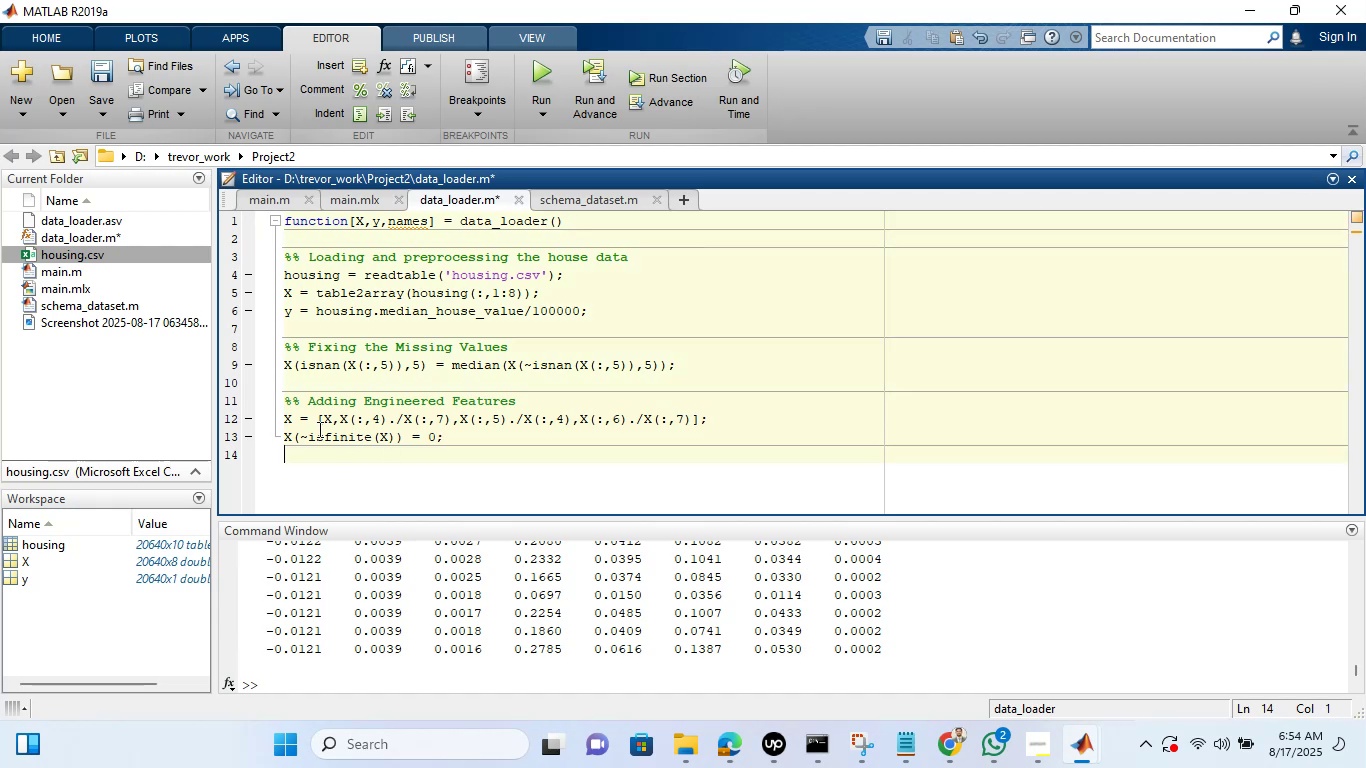 
left_click_drag(start_coordinate=[286, 399], to_coordinate=[470, 435])
 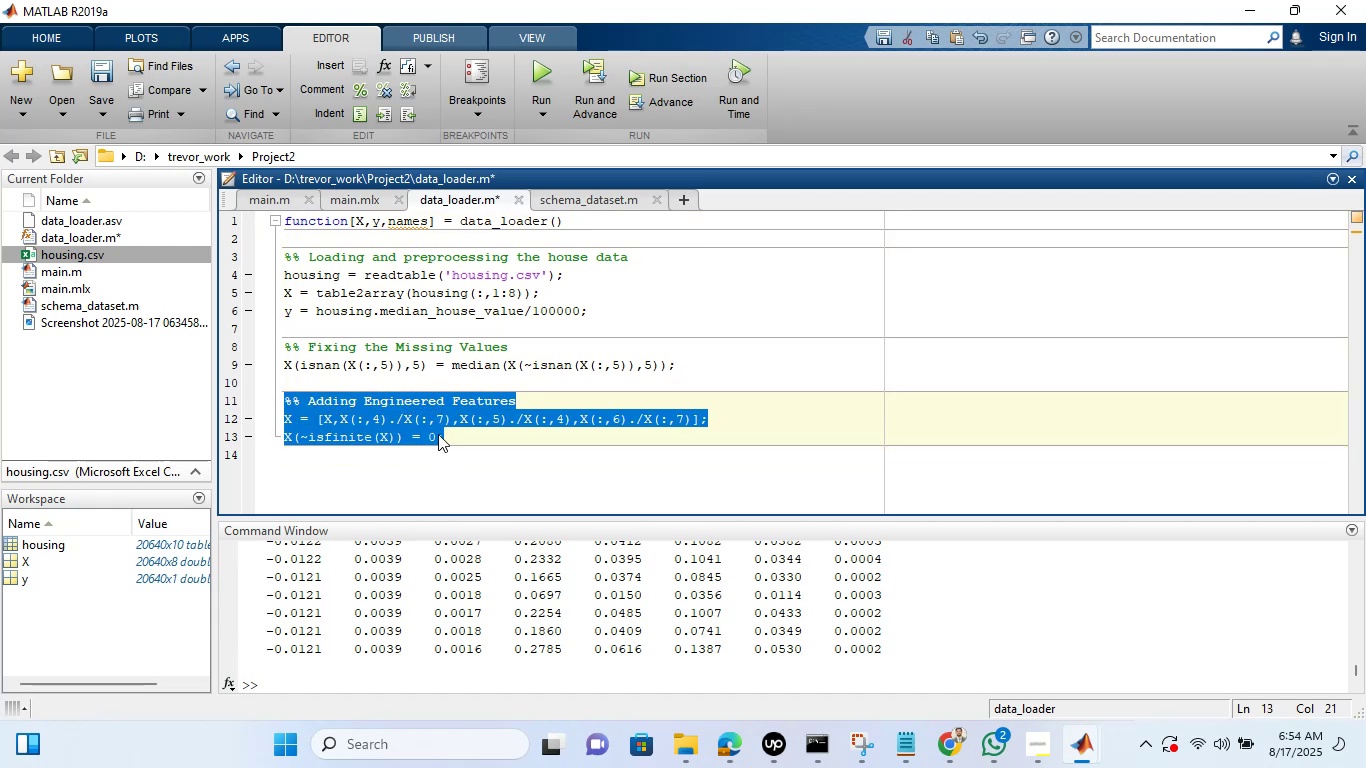 
right_click([438, 434])
 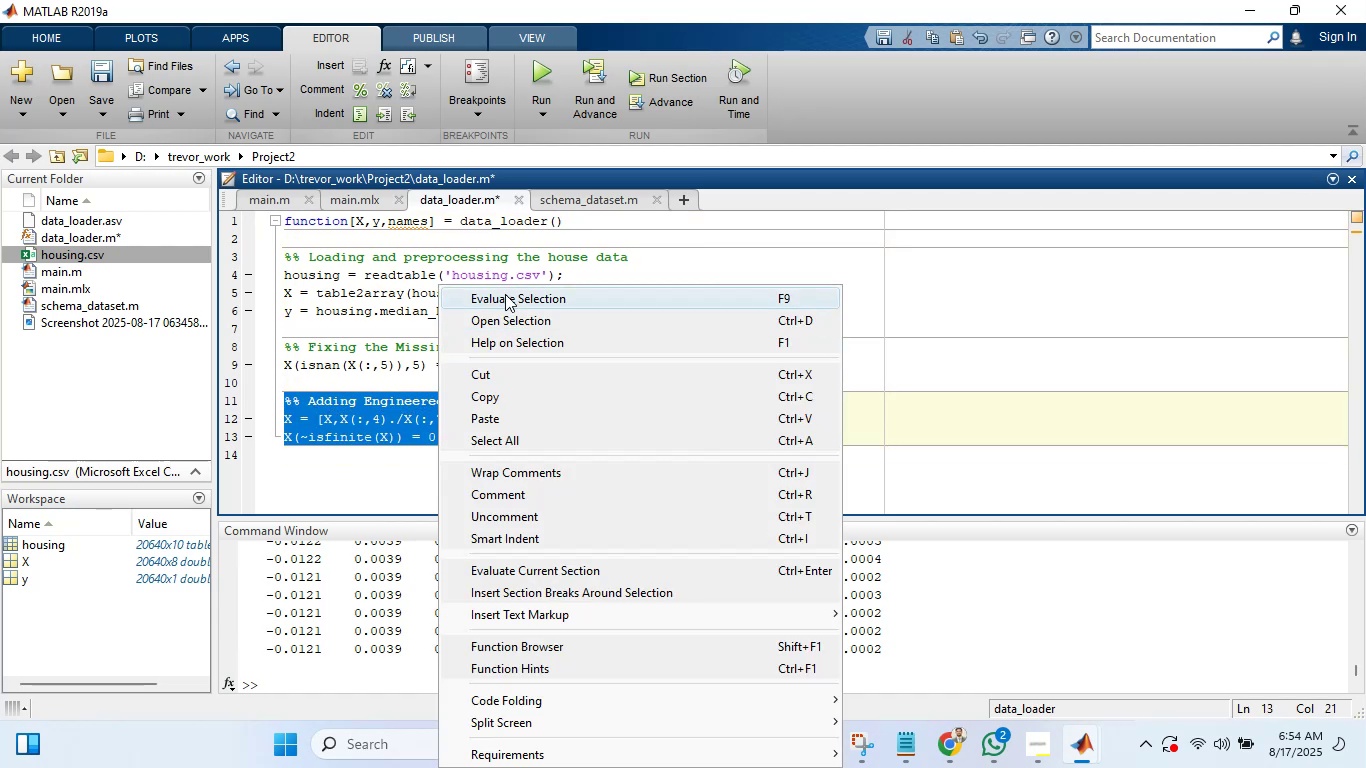 
left_click([505, 294])
 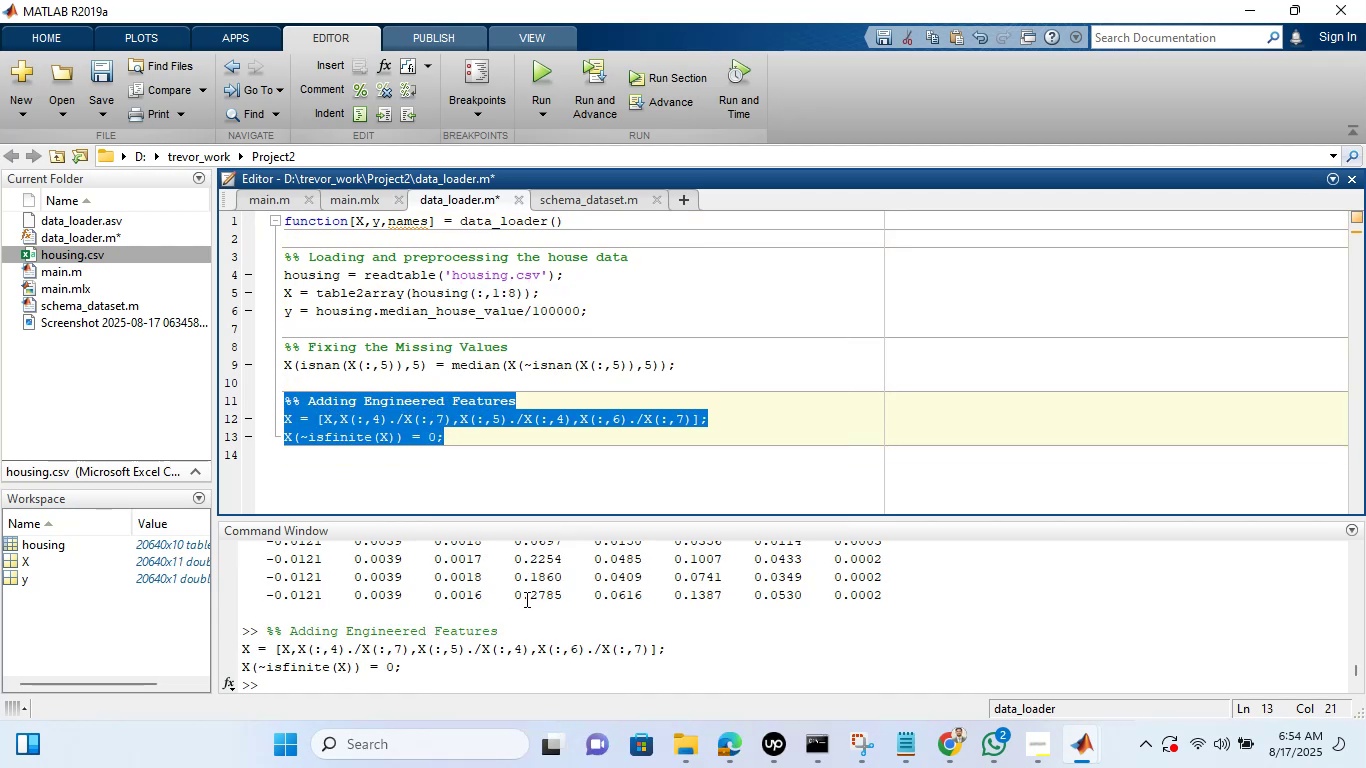 
left_click([643, 476])
 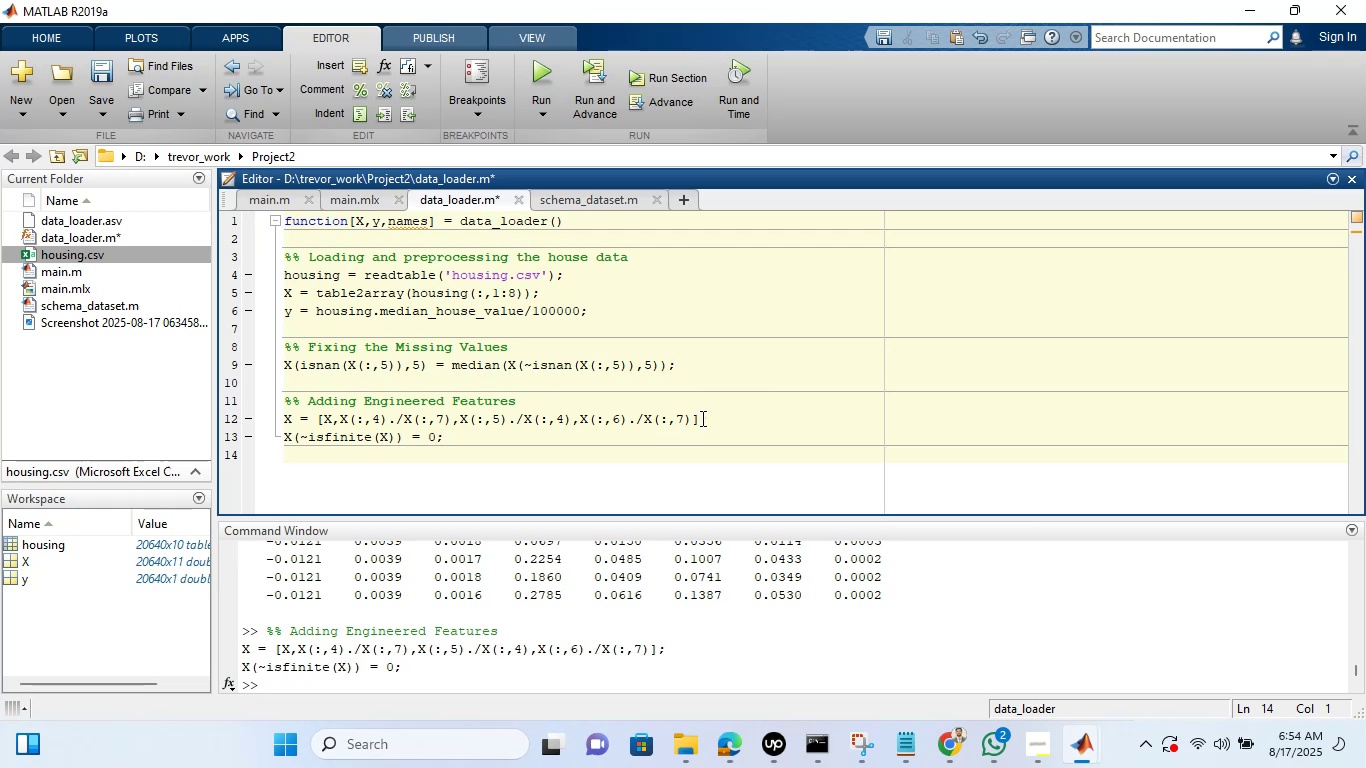 
left_click_drag(start_coordinate=[698, 418], to_coordinate=[275, 415])
 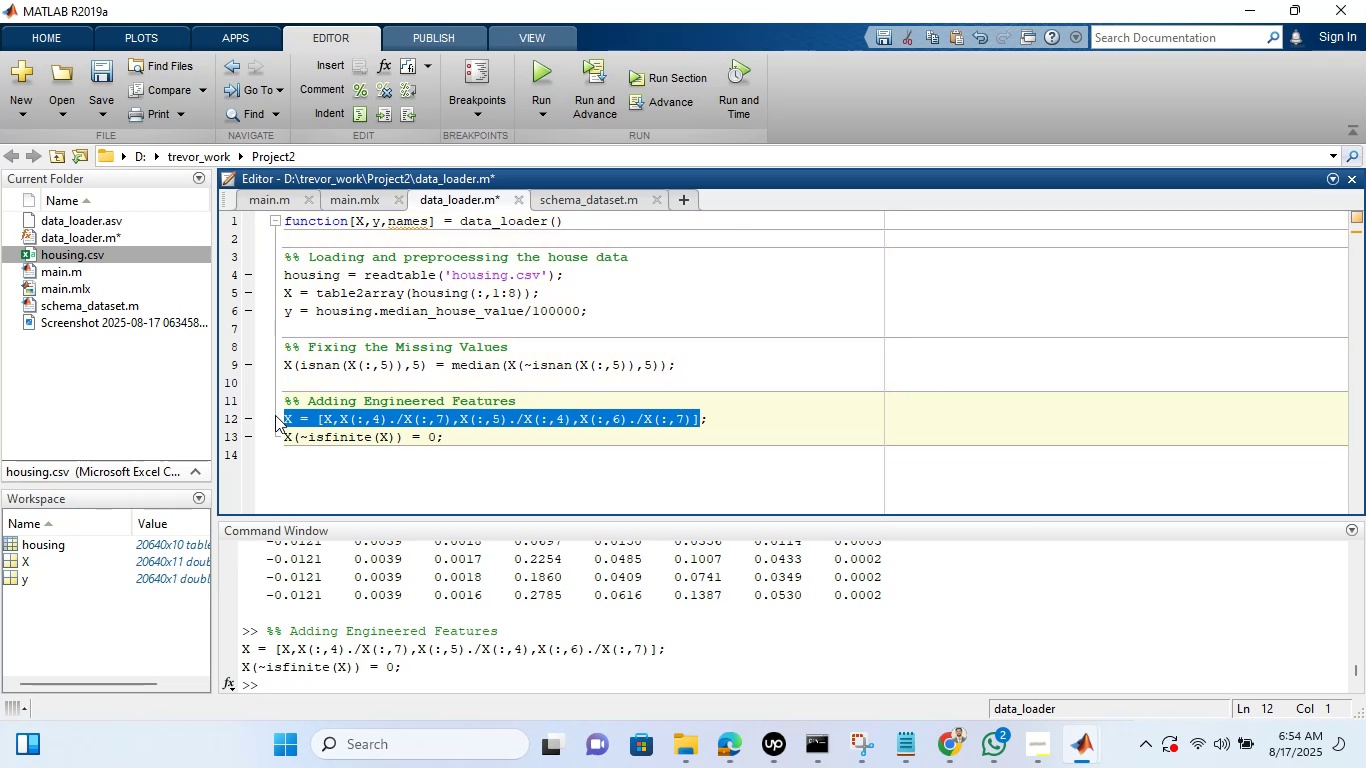 
right_click([275, 415])
 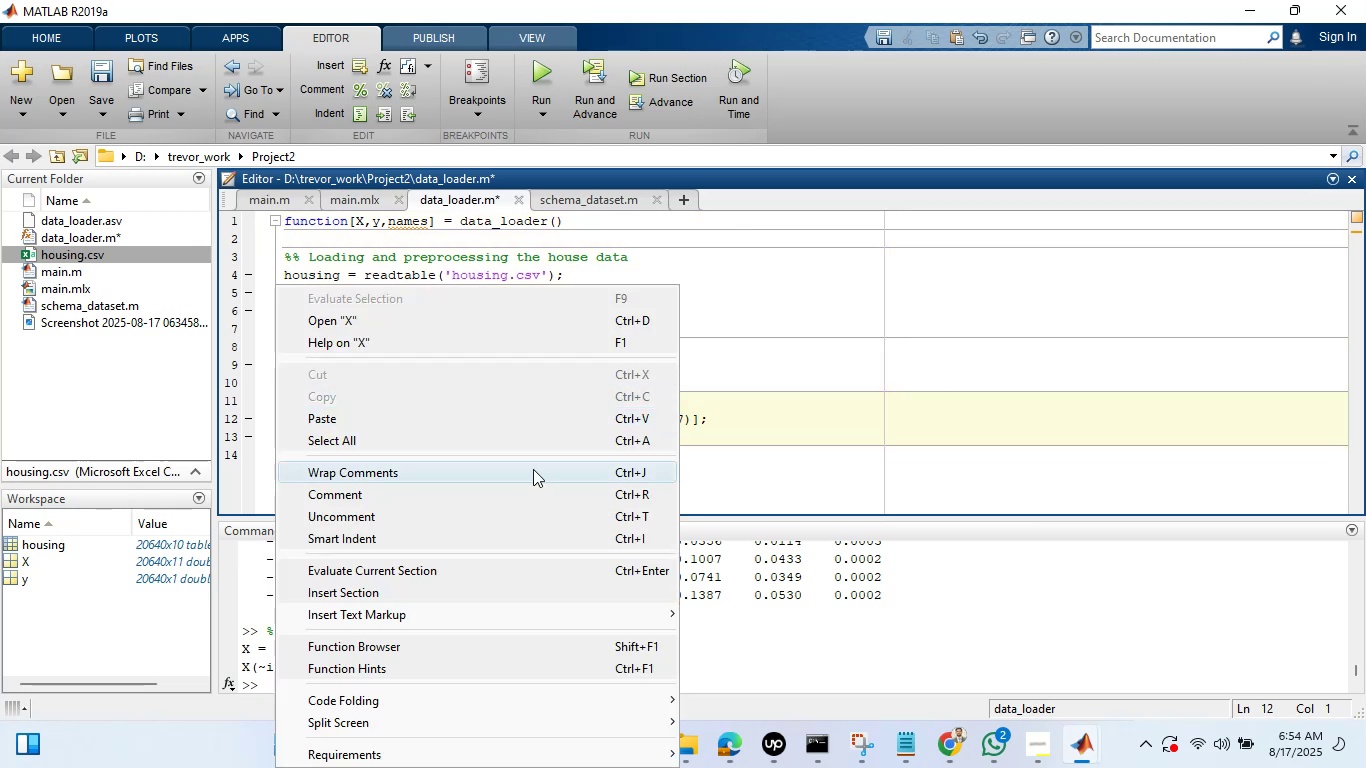 
left_click([985, 471])
 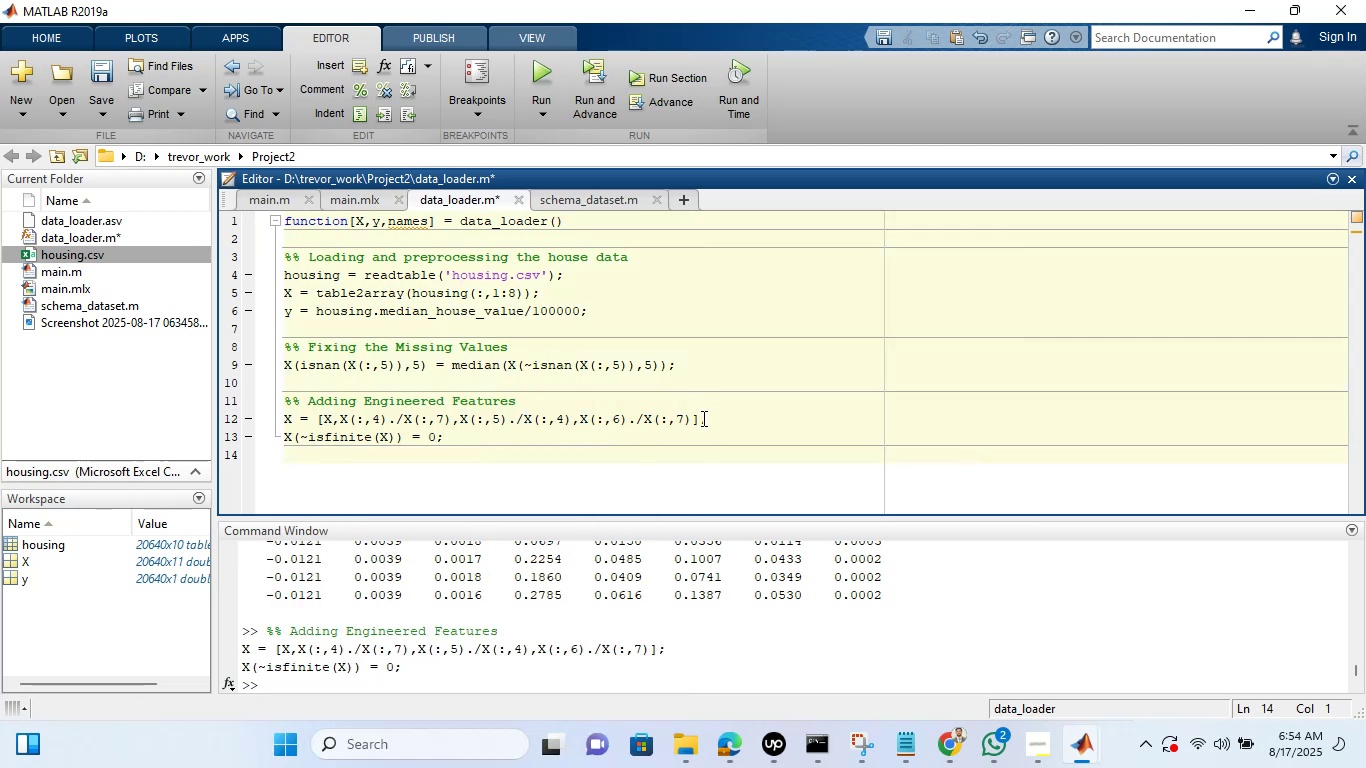 
left_click_drag(start_coordinate=[702, 418], to_coordinate=[286, 418])
 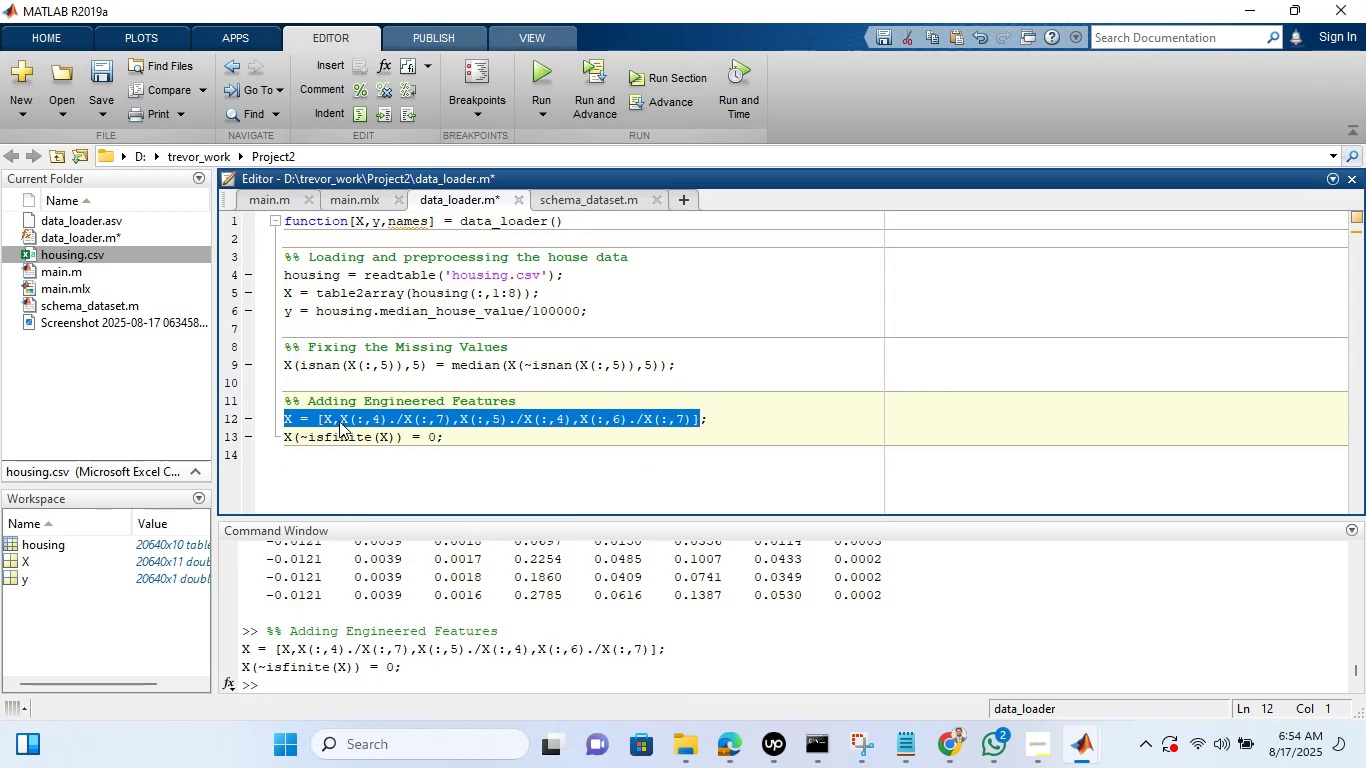 
right_click([339, 421])
 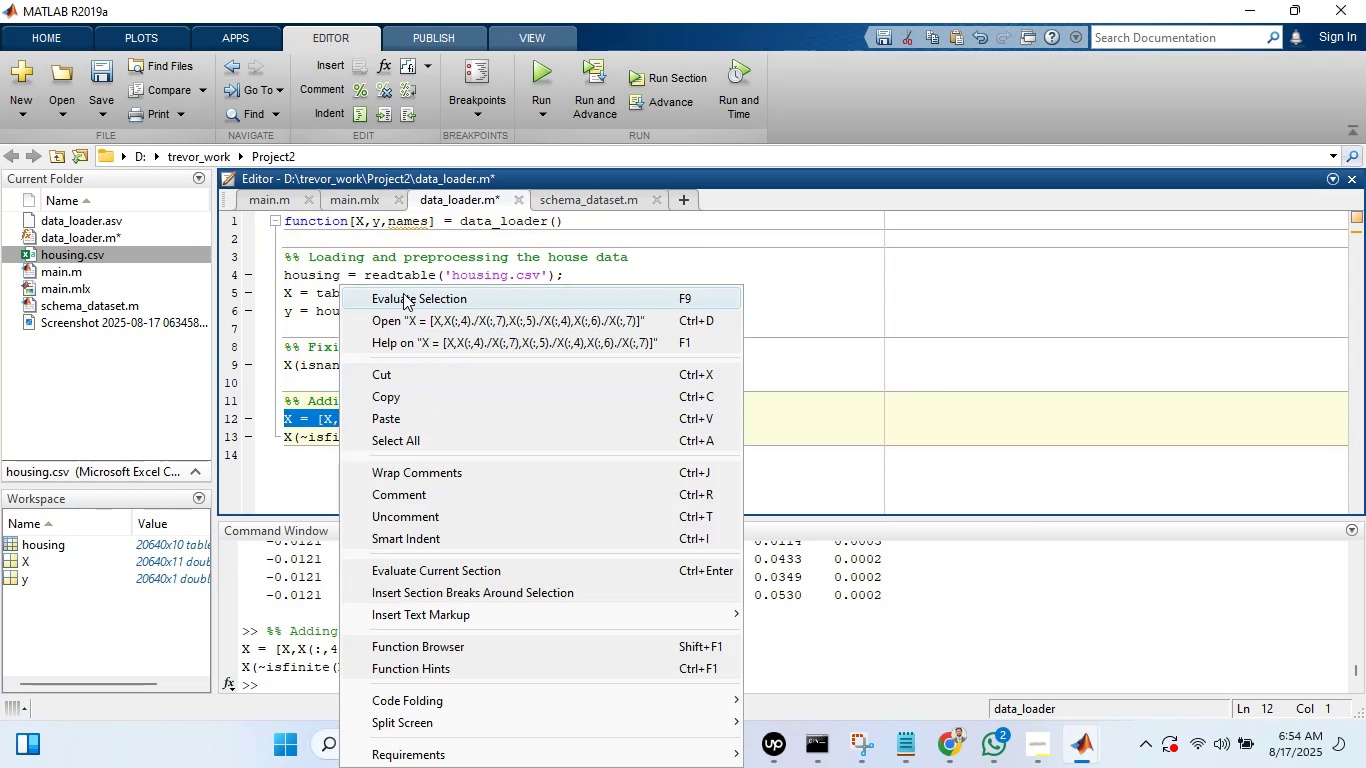 
left_click([403, 293])
 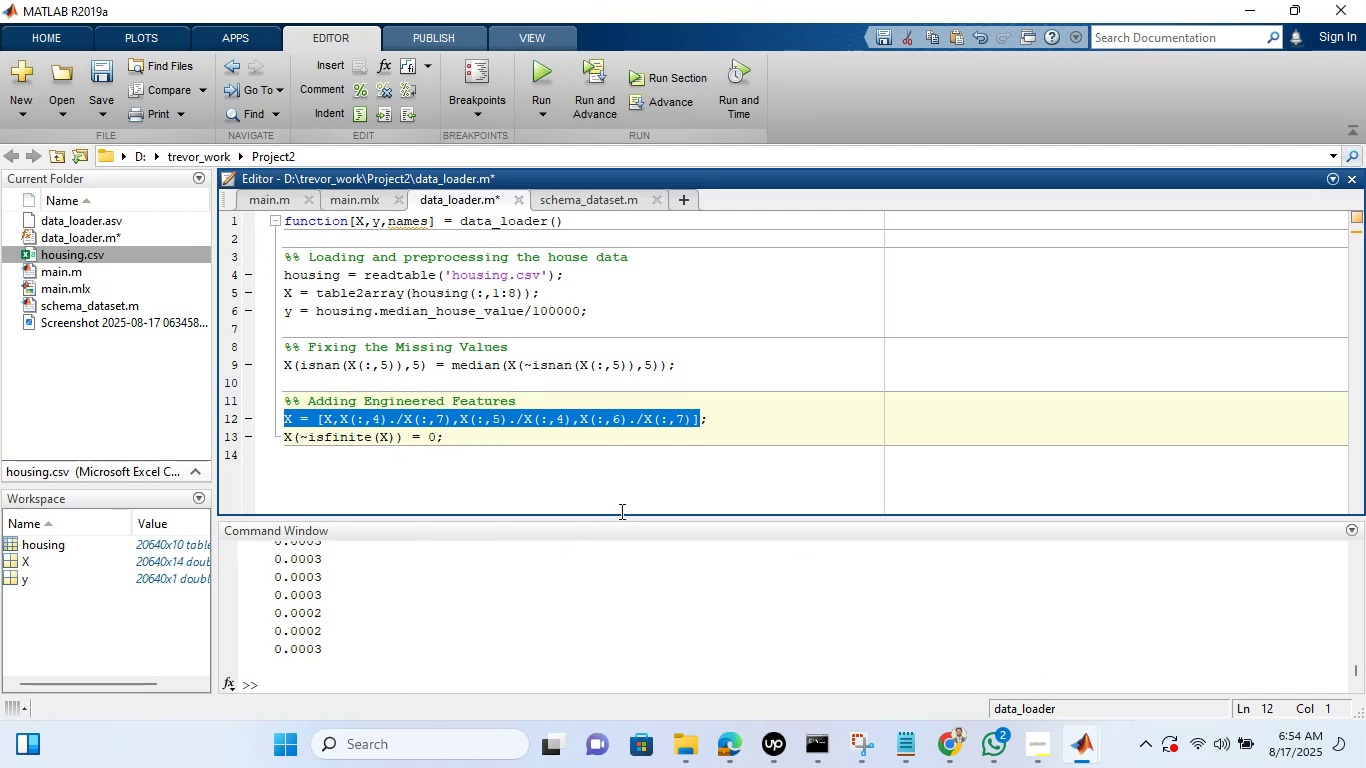 
left_click_drag(start_coordinate=[626, 516], to_coordinate=[626, 309])
 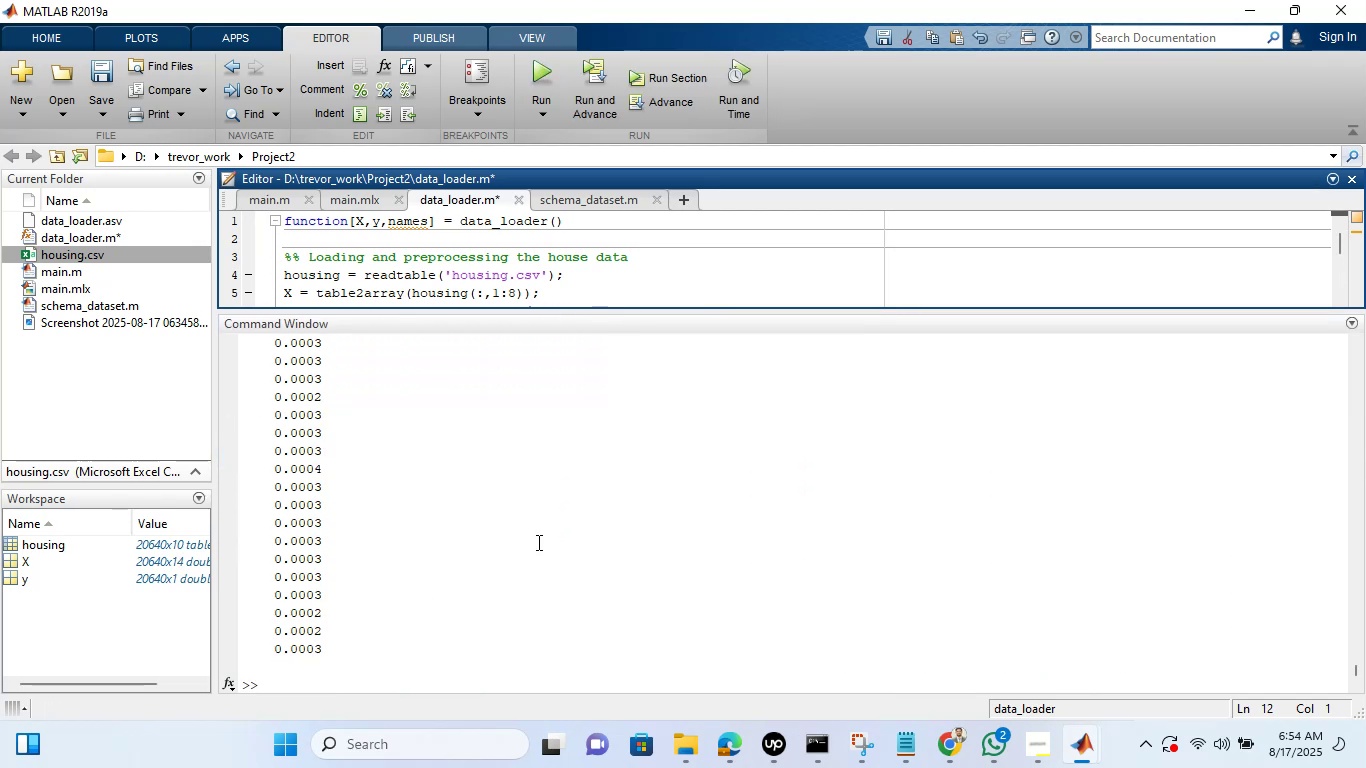 
scroll: coordinate [857, 510], scroll_direction: up, amount: 19.0
 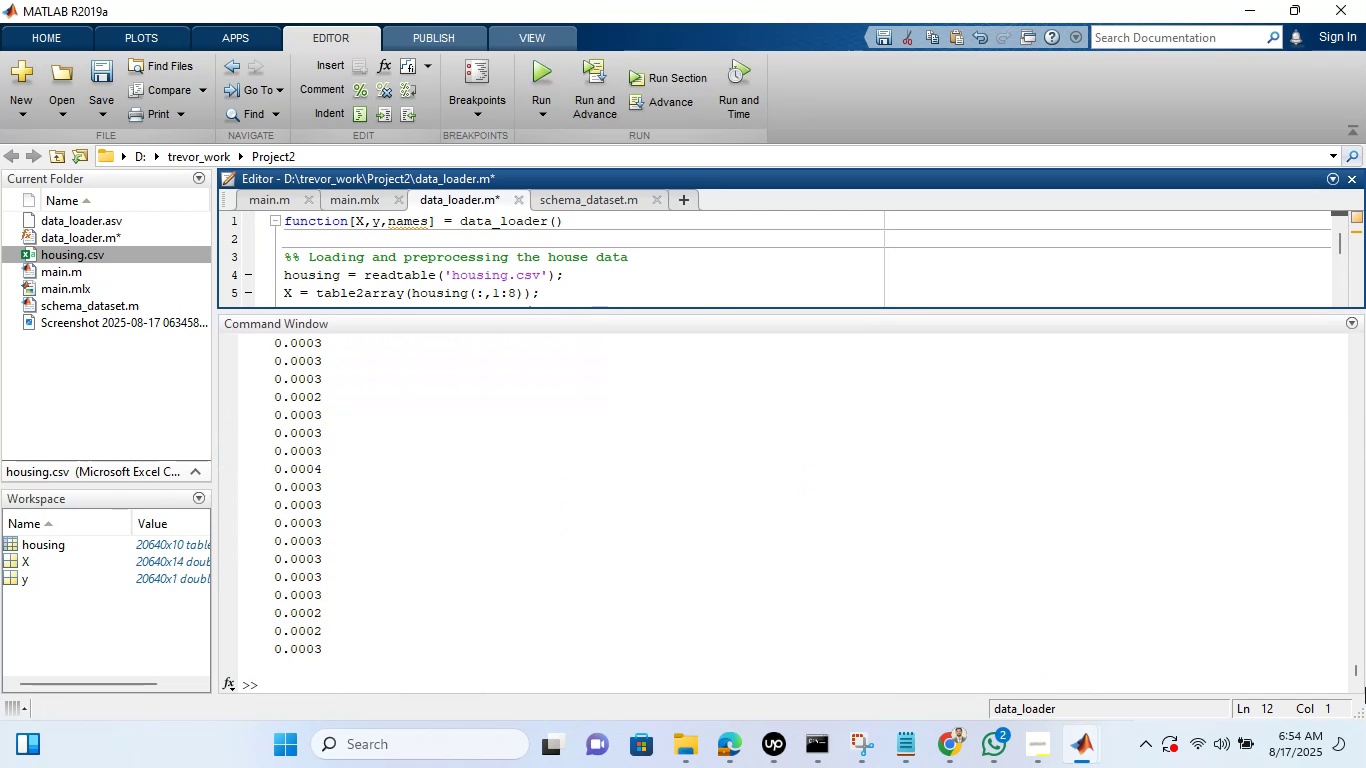 
left_click_drag(start_coordinate=[1357, 674], to_coordinate=[1364, 732])
 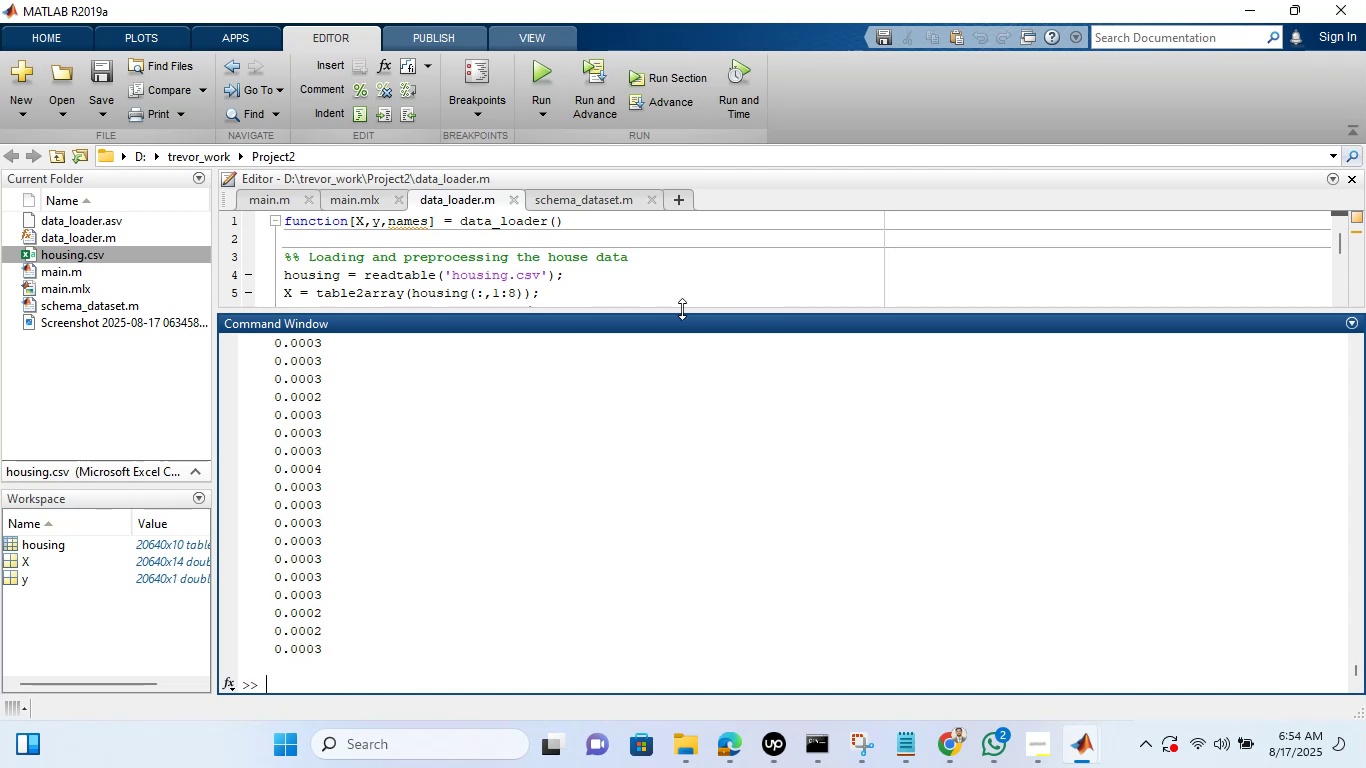 
left_click_drag(start_coordinate=[682, 309], to_coordinate=[694, 529])
 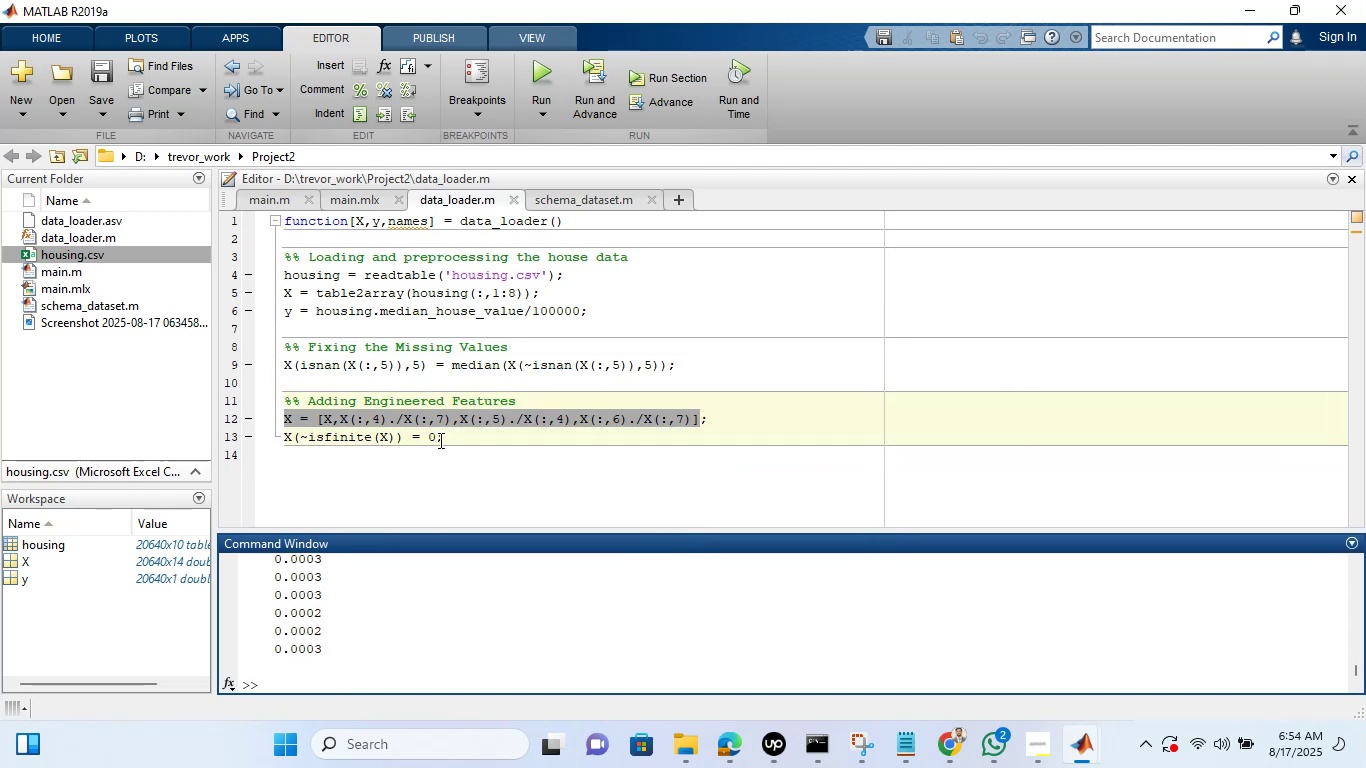 
left_click_drag(start_coordinate=[436, 439], to_coordinate=[288, 441])
 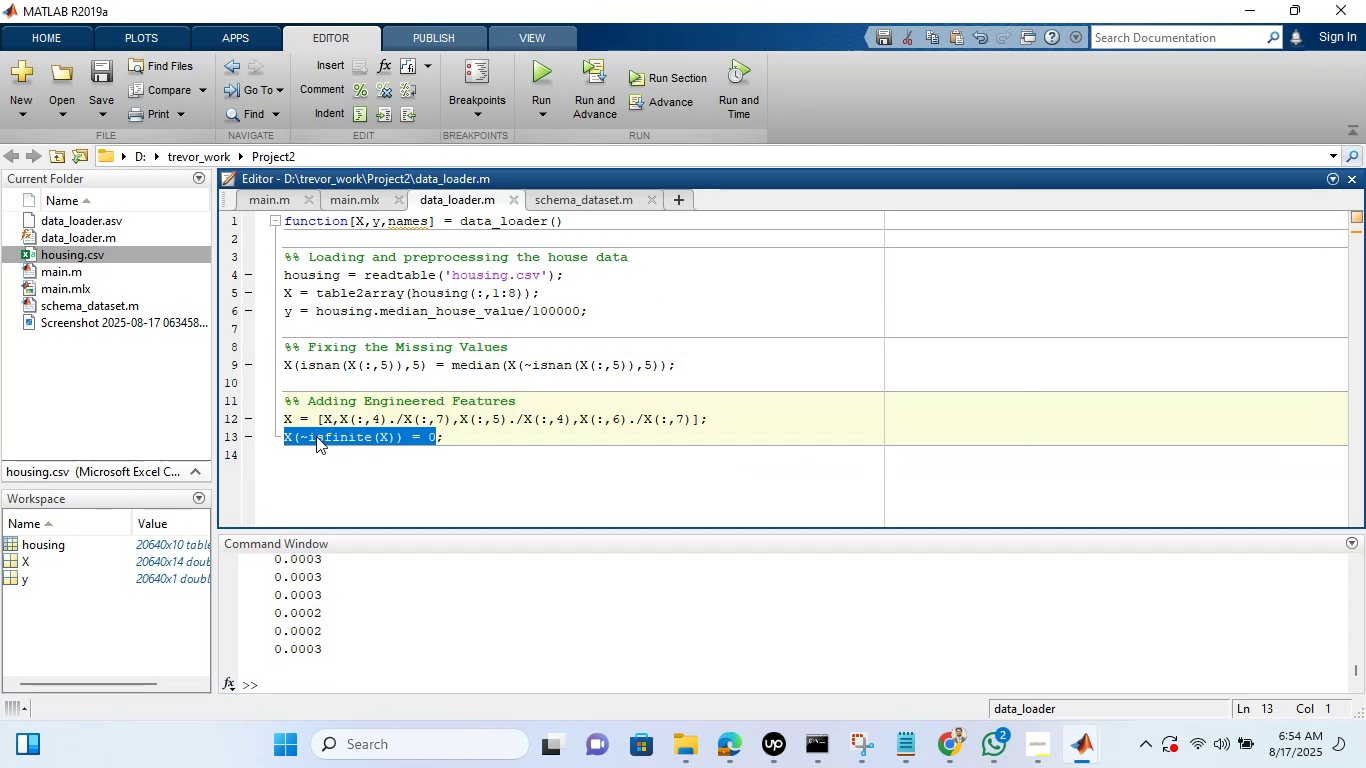 
right_click([316, 436])
 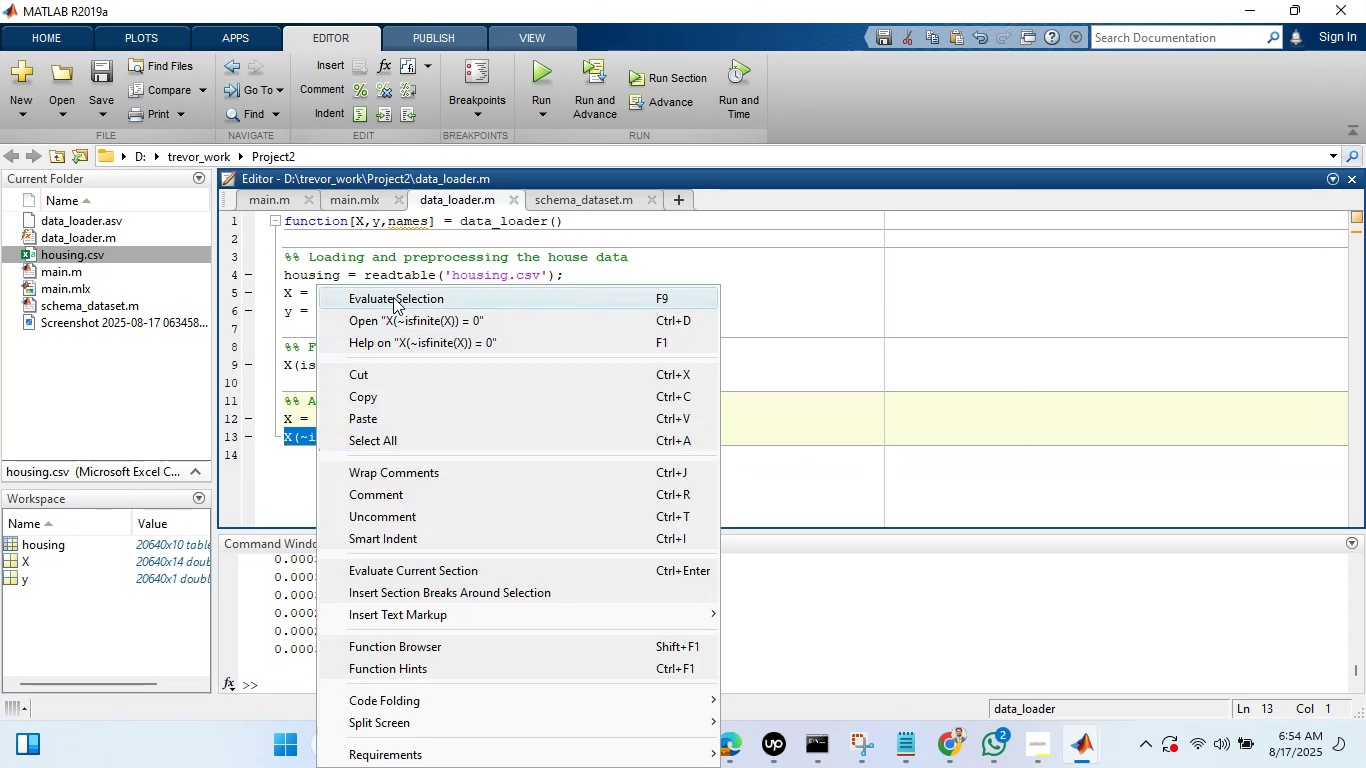 
left_click([393, 296])
 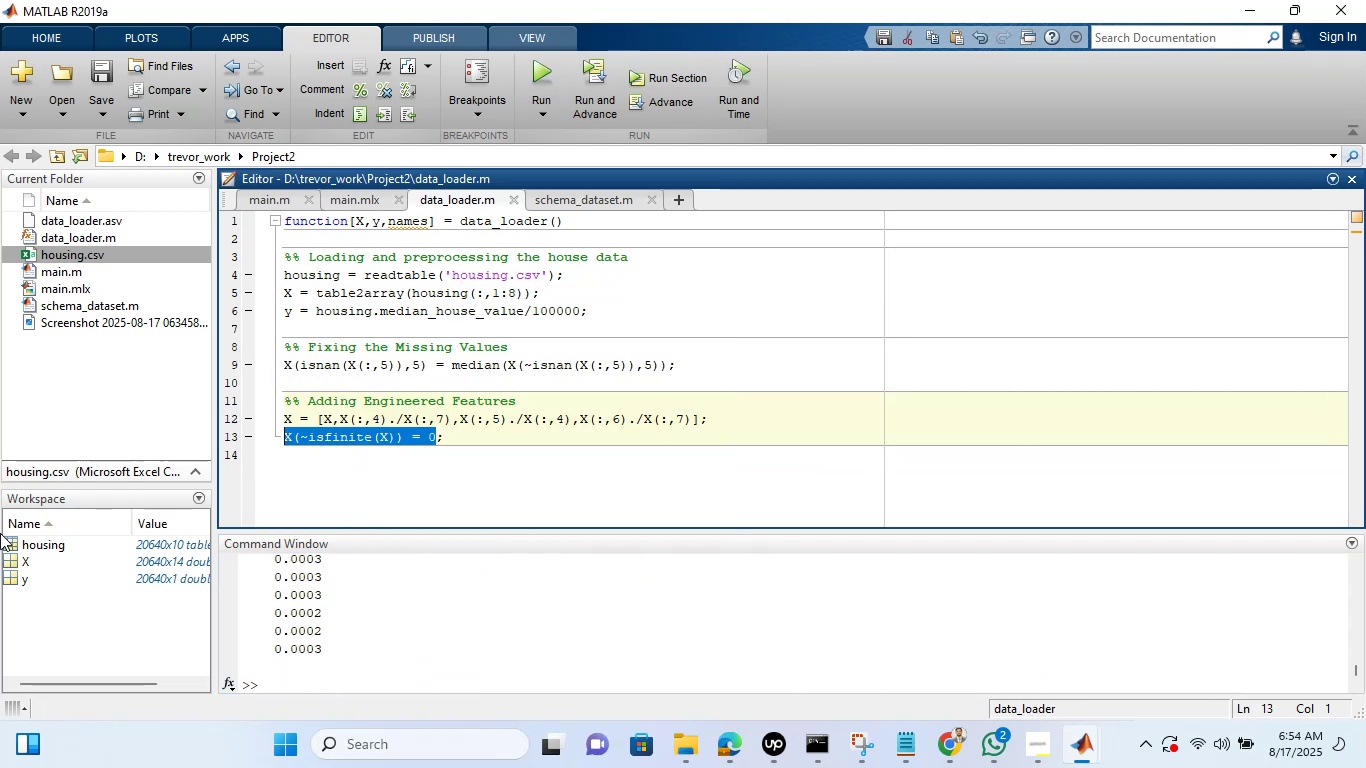 
left_click([409, 457])
 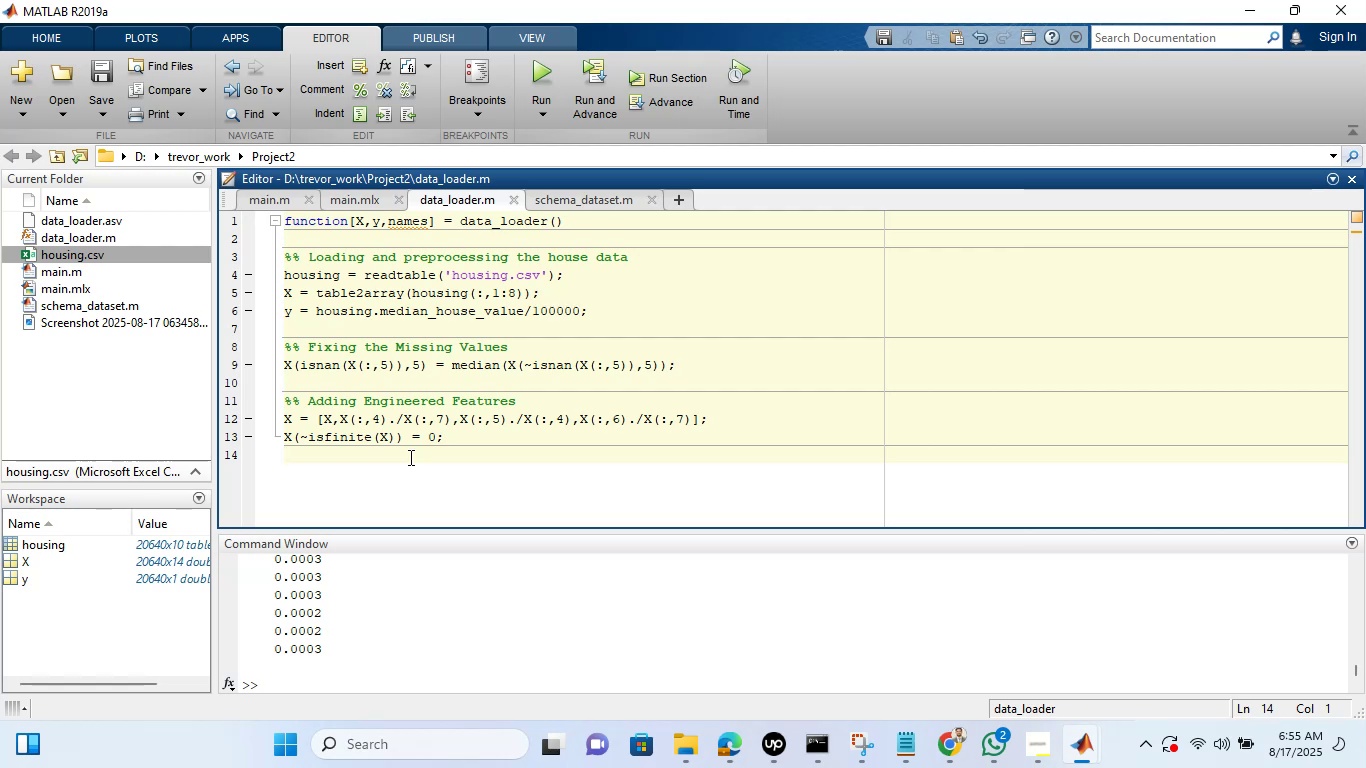 
wait(20.08)
 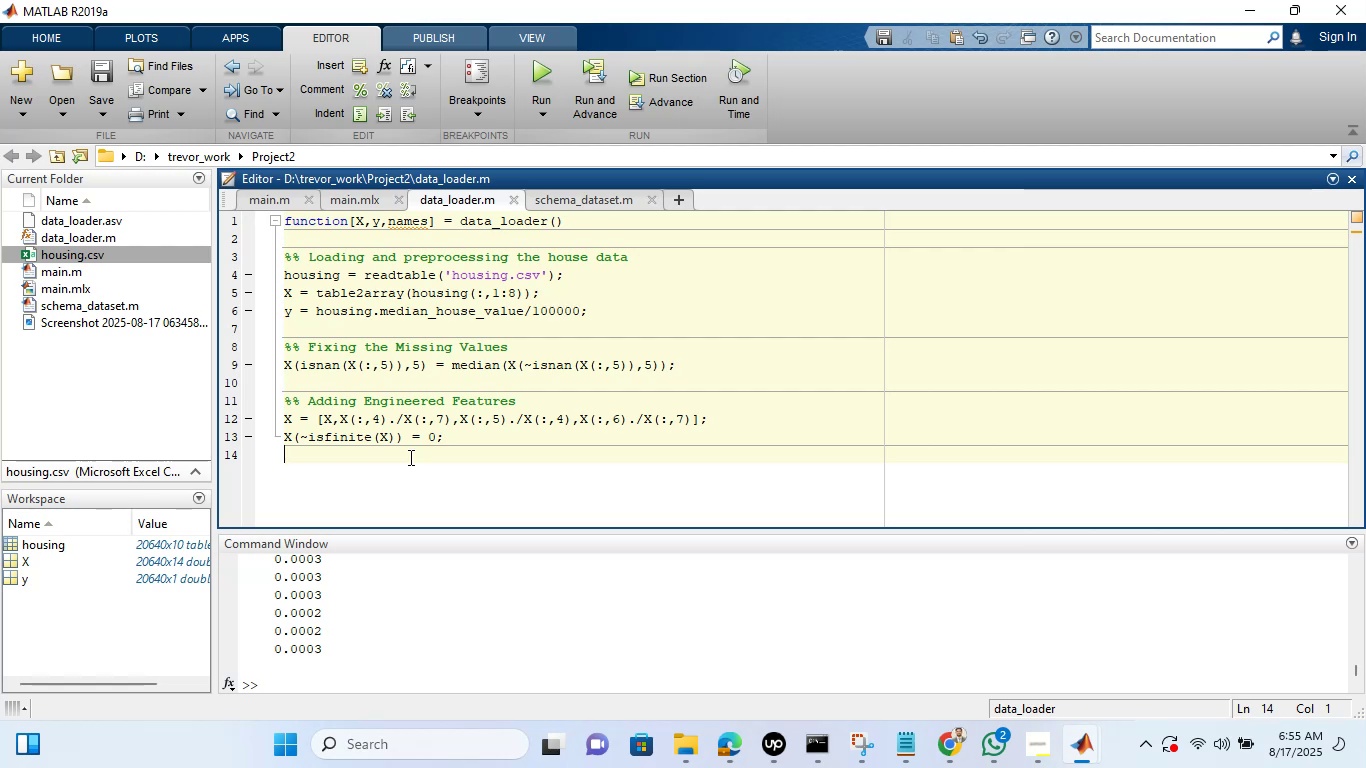 
type(%% Removing Outliers)
 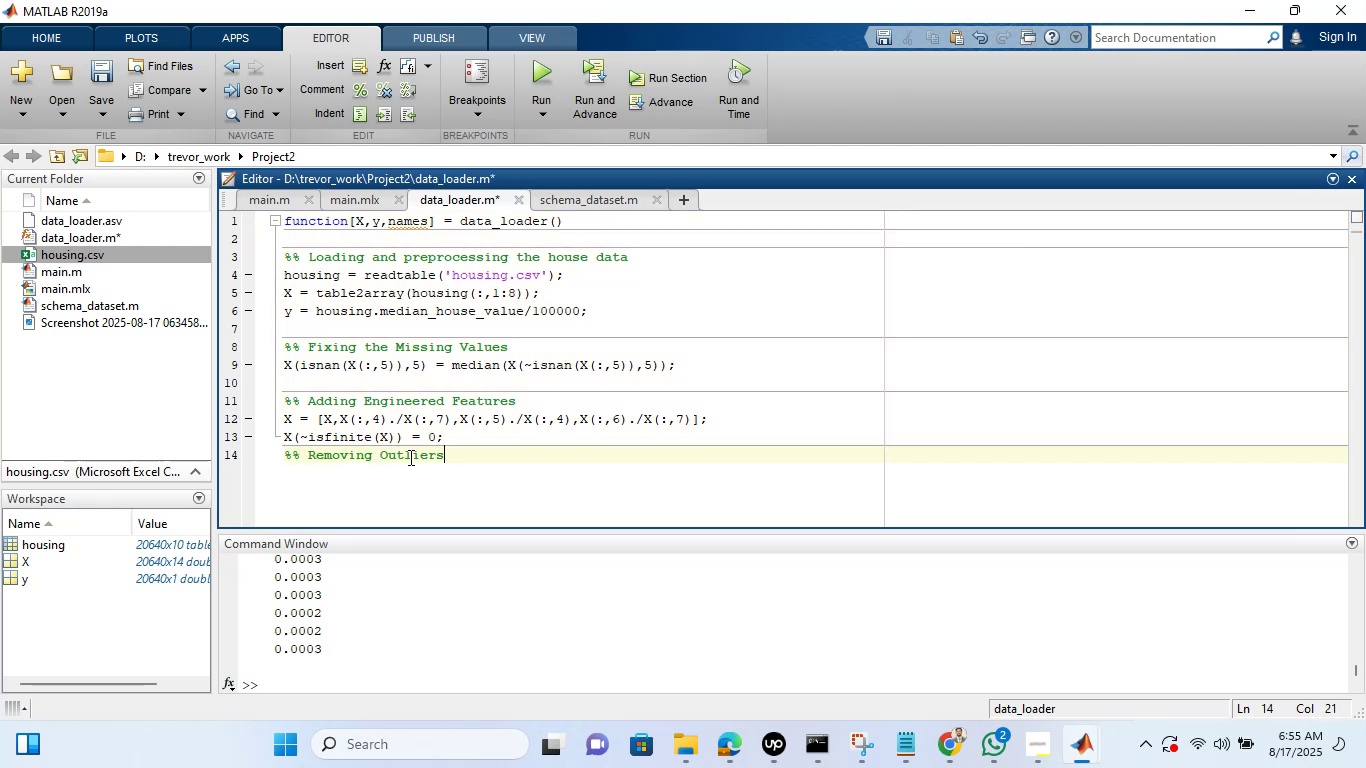 
key(Enter)
 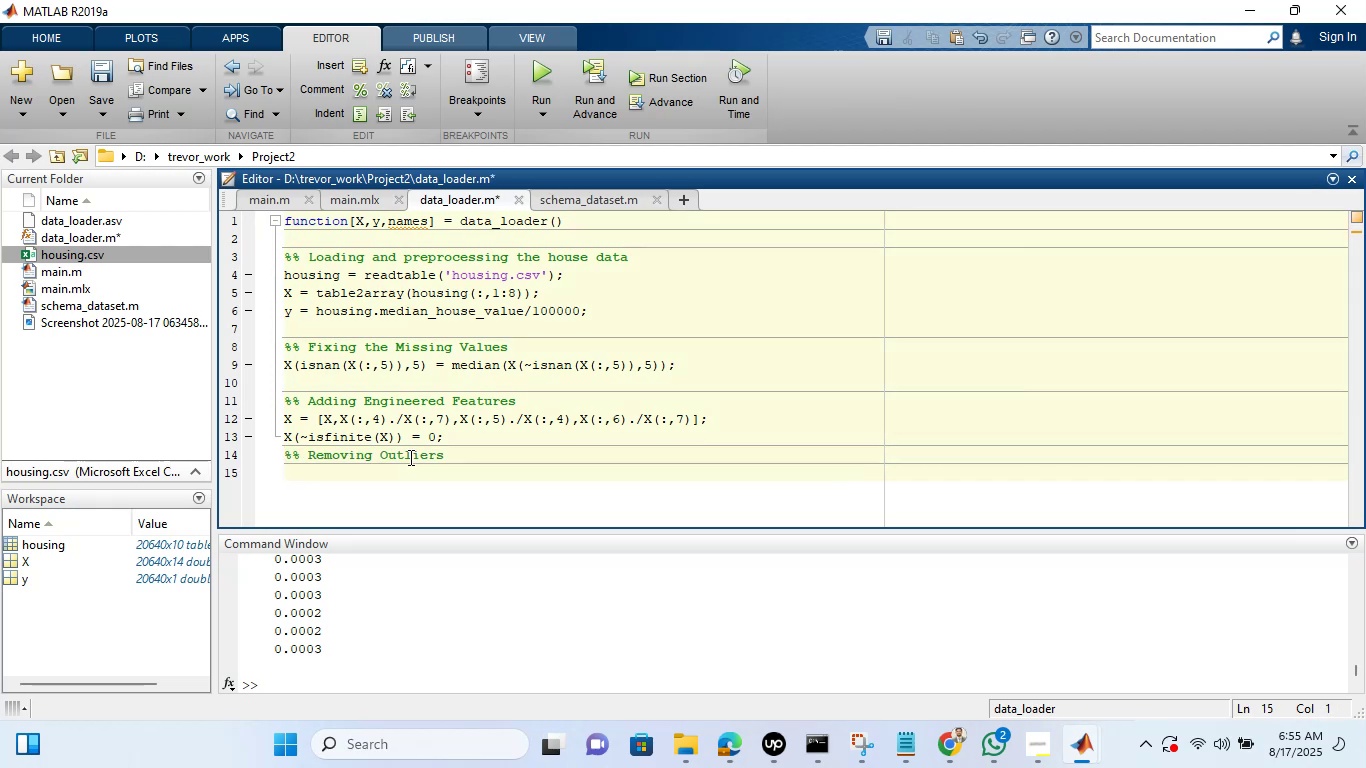 
type(Outliers = y>)
key(Backspace)
type( >prctile(y,99);)
 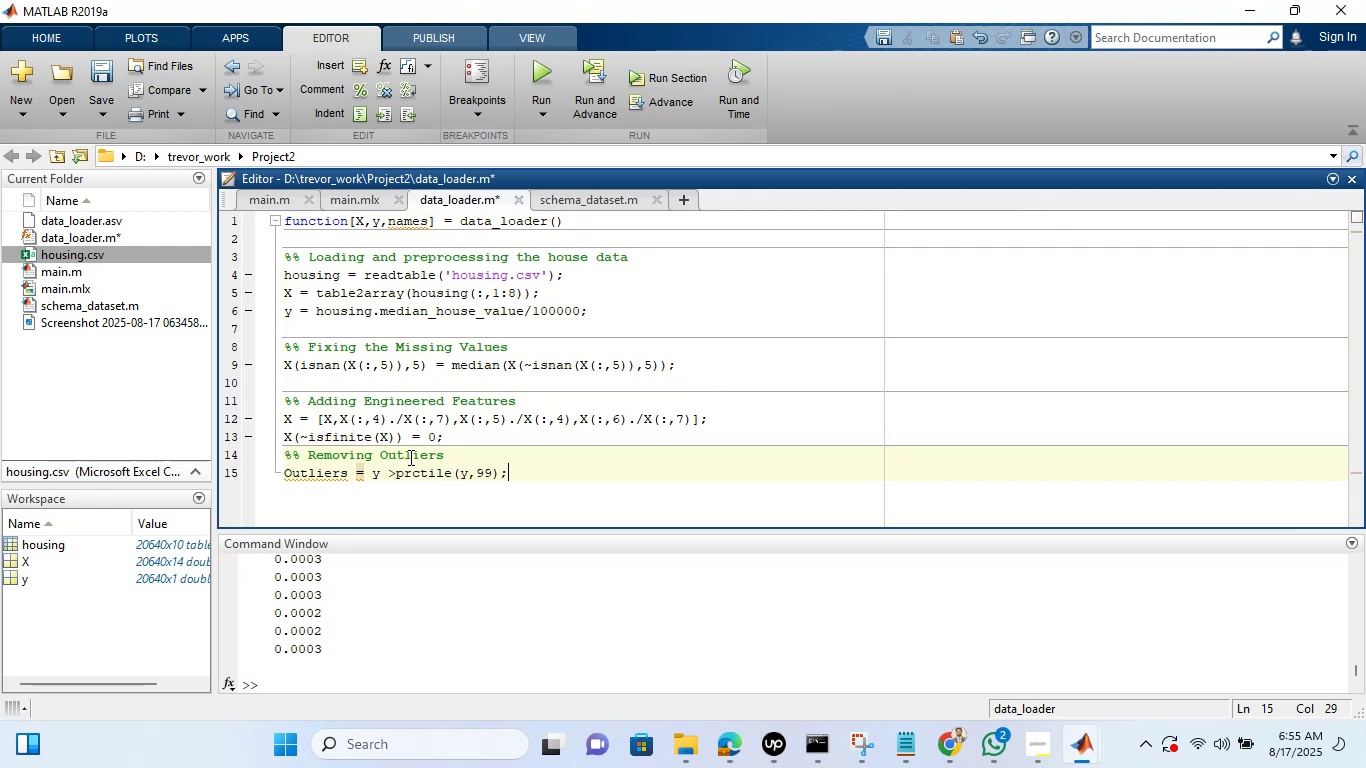 
key(Enter)
 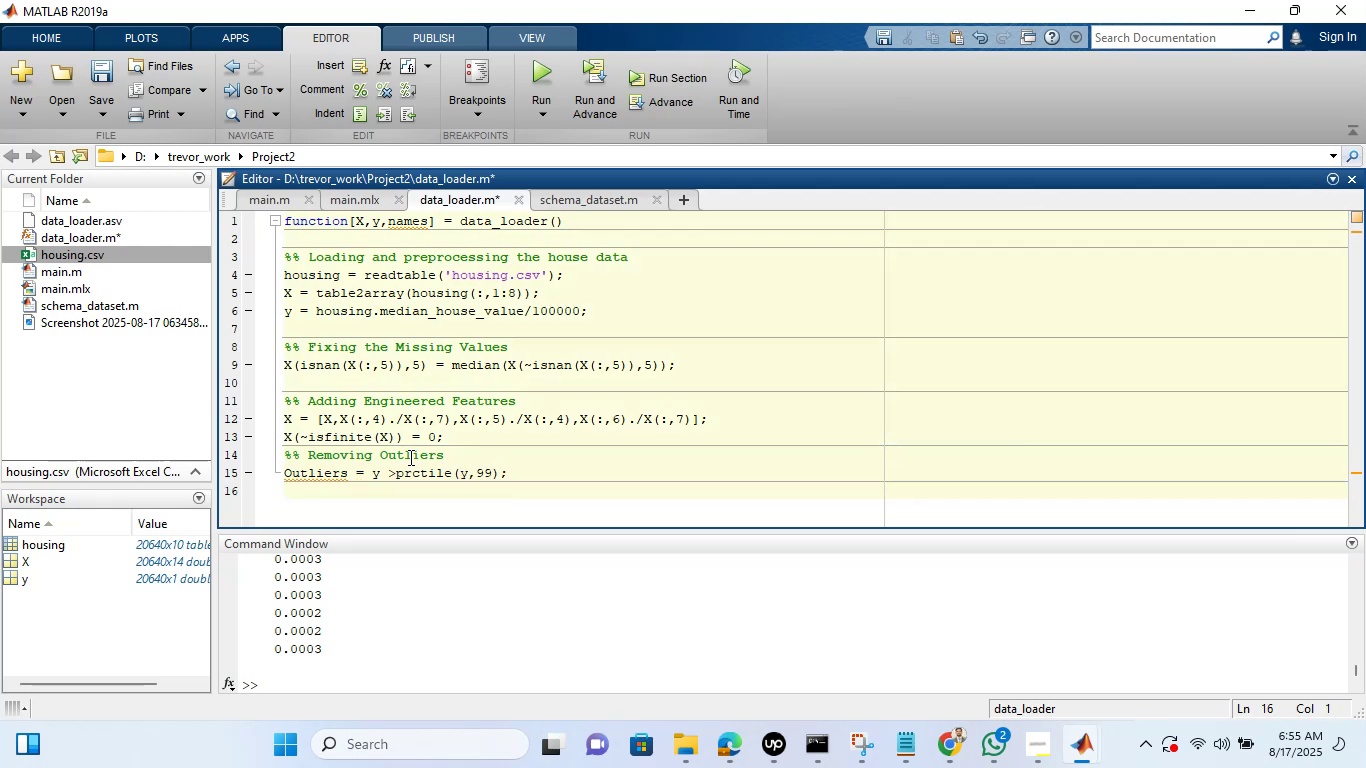 
type(X = X(~outliers,:);)
 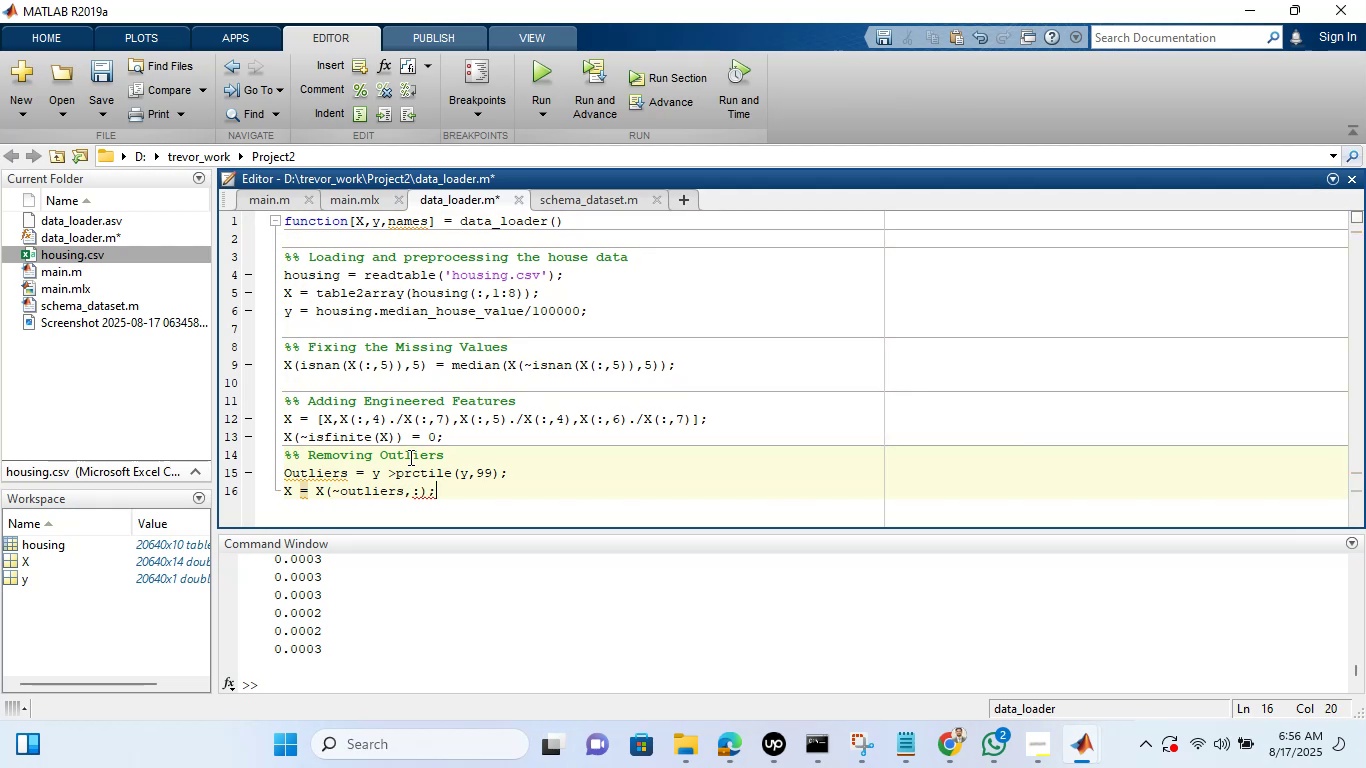 
left_click_drag(start_coordinate=[454, 491], to_coordinate=[275, 487])
 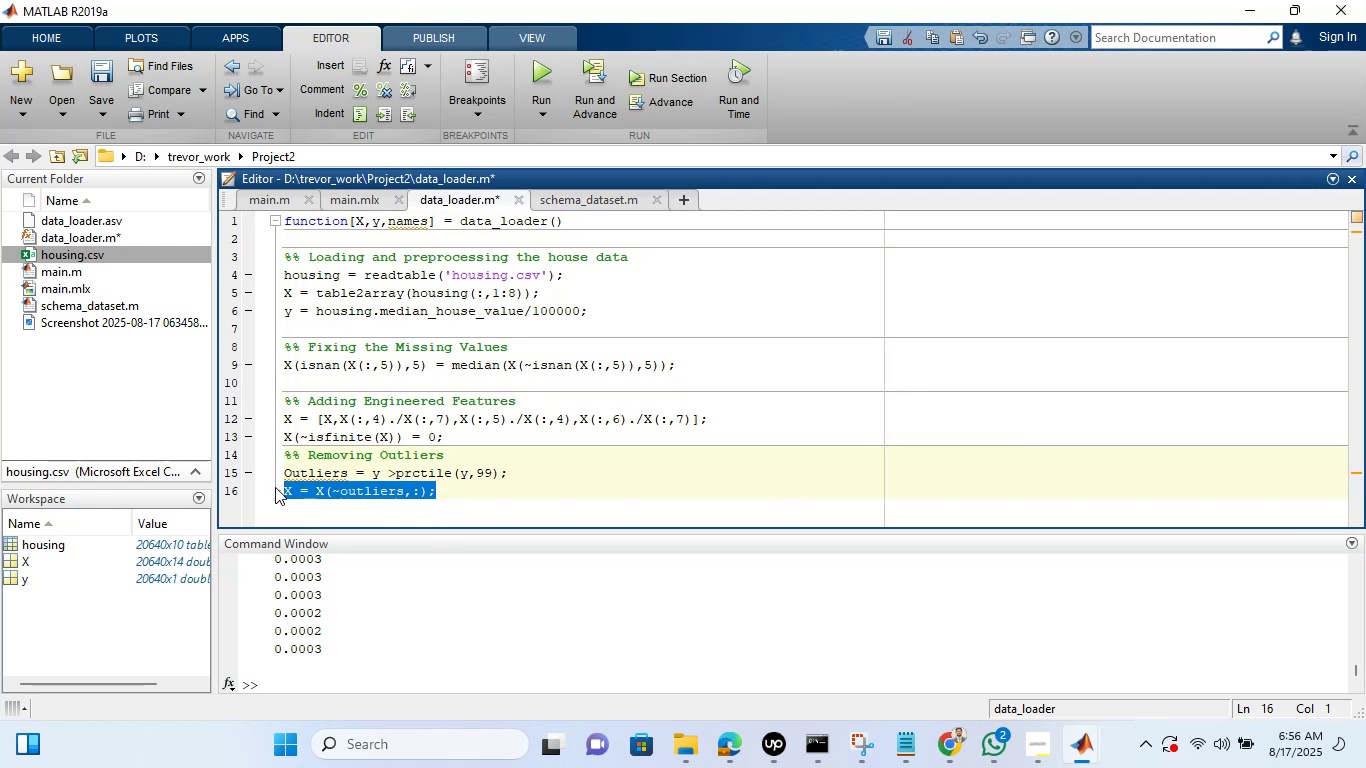 
key(Control+C)
 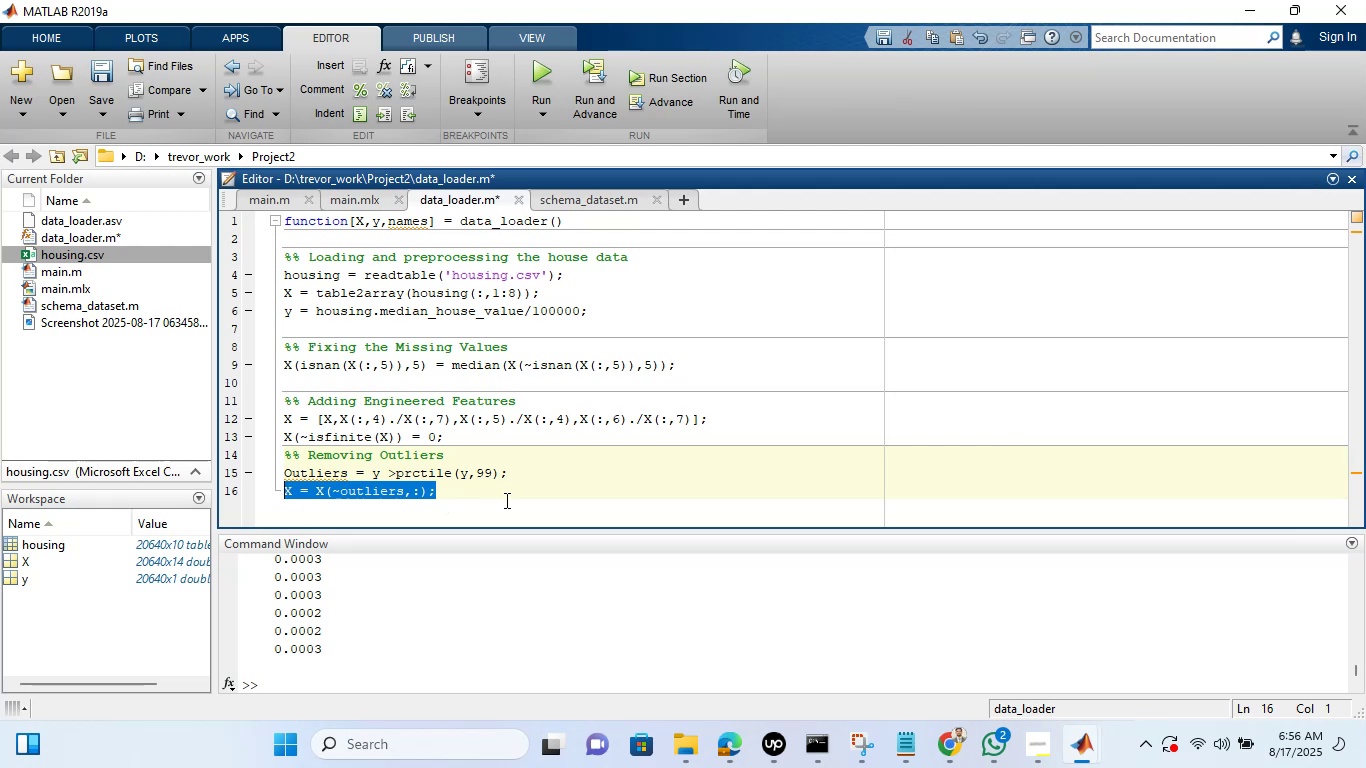 
left_click([505, 500])
 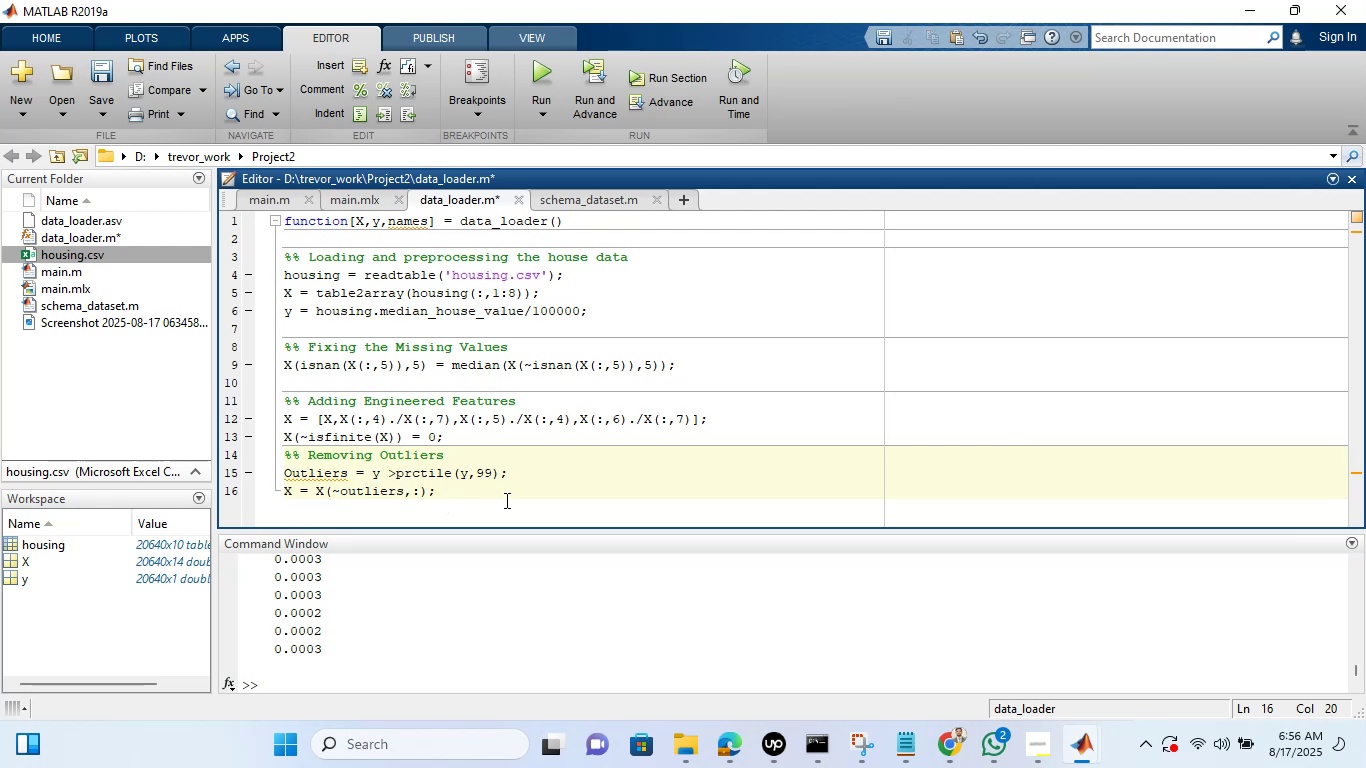 
key(Enter)
 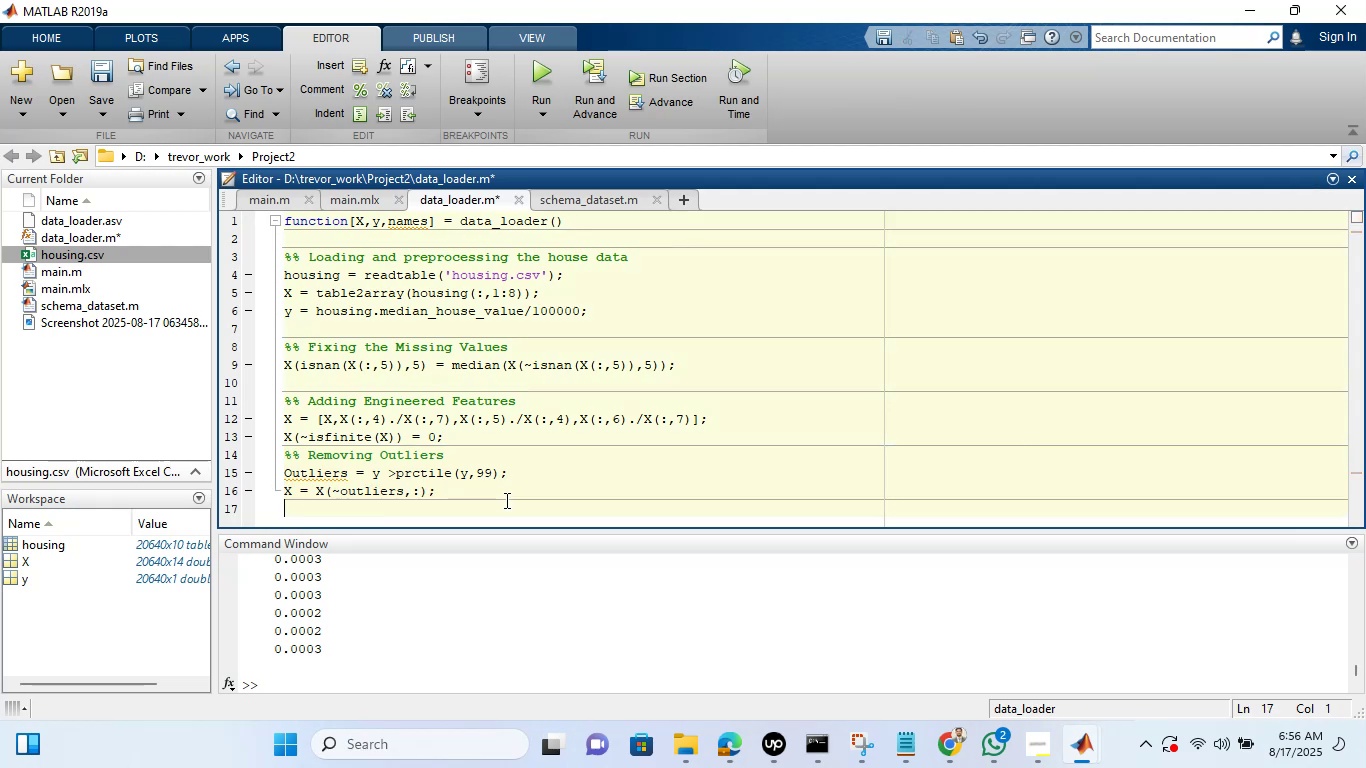 
key(Control+V)
 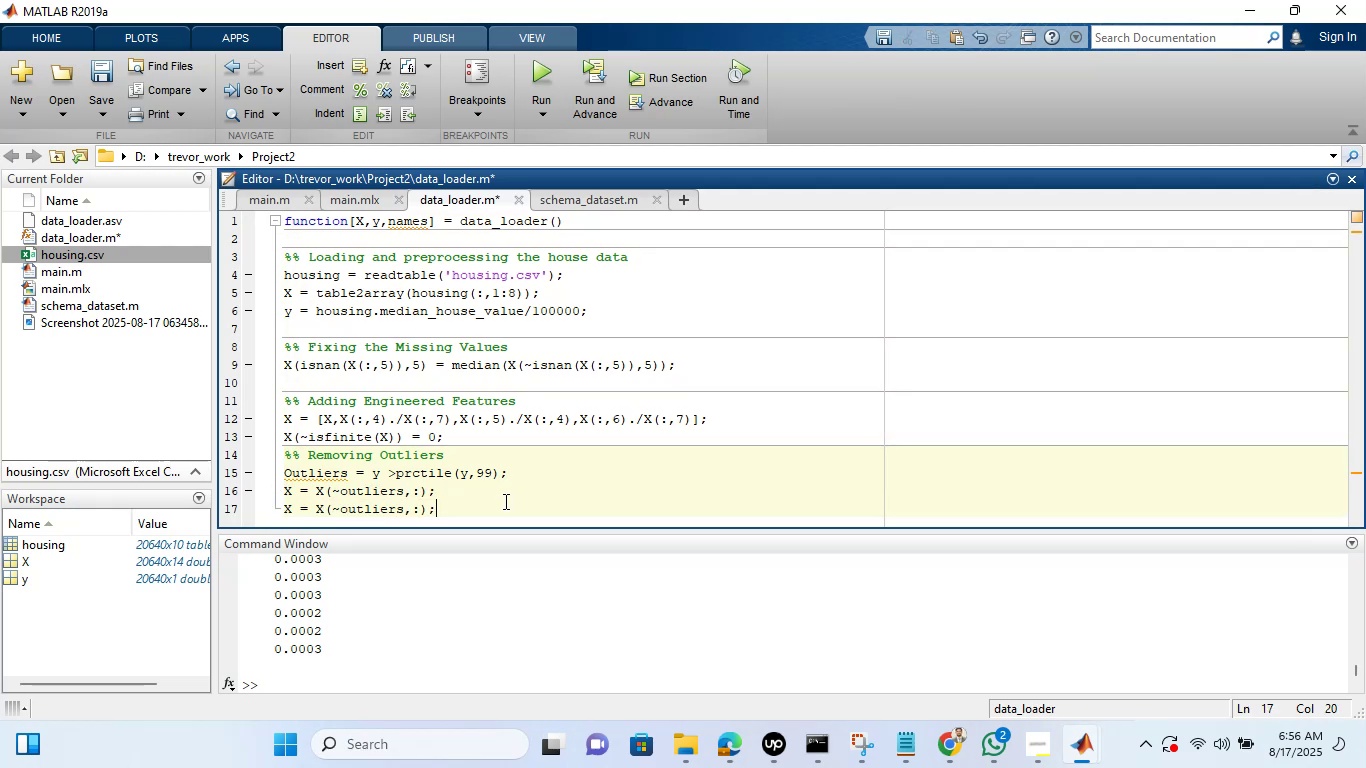 
wait(5.08)
 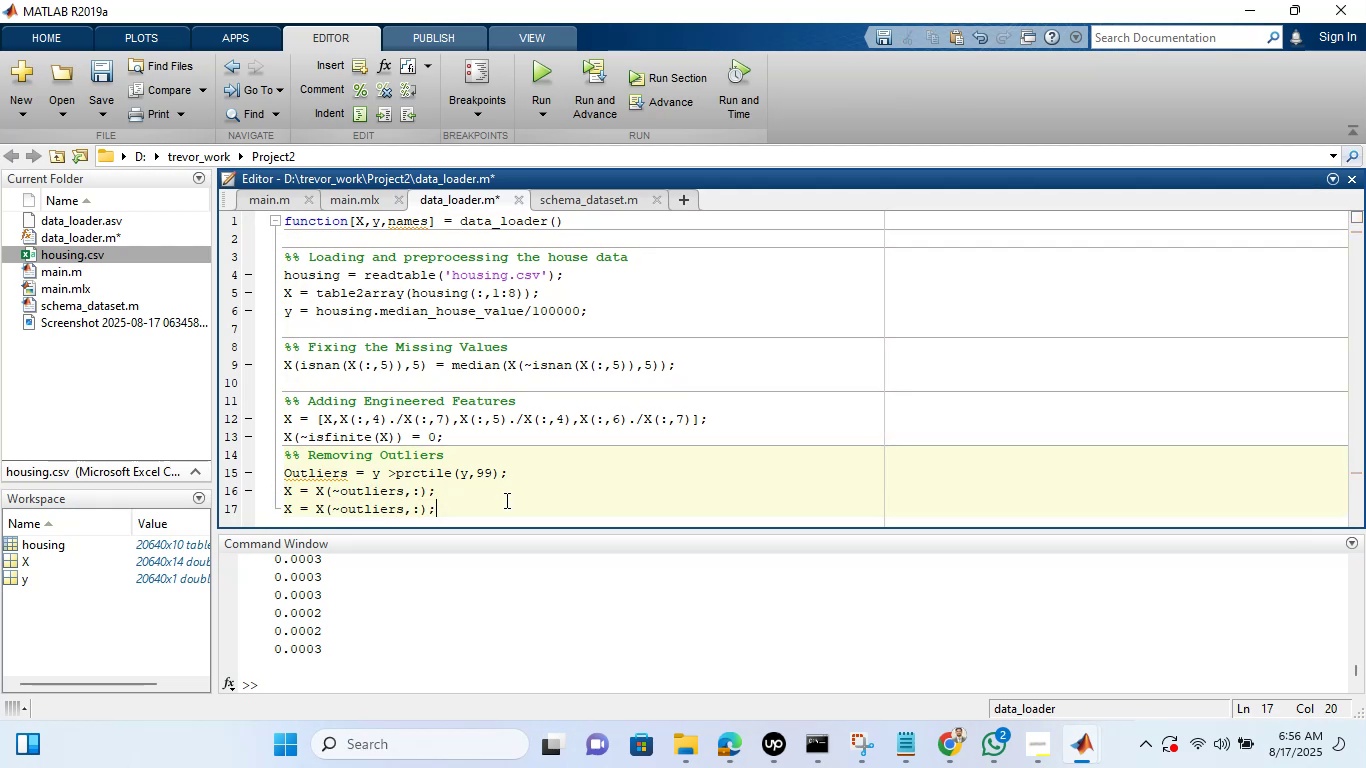 
left_click([419, 513])
 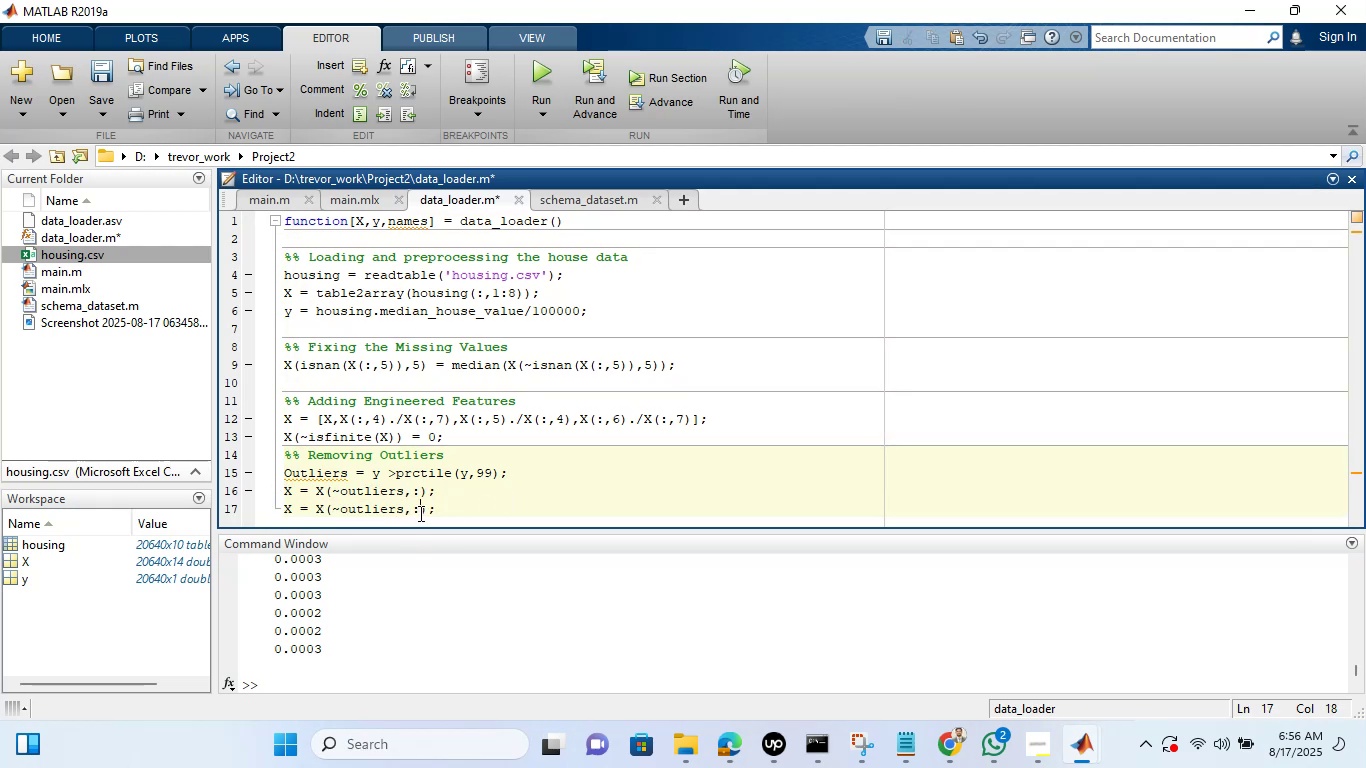 
key(Backspace)
 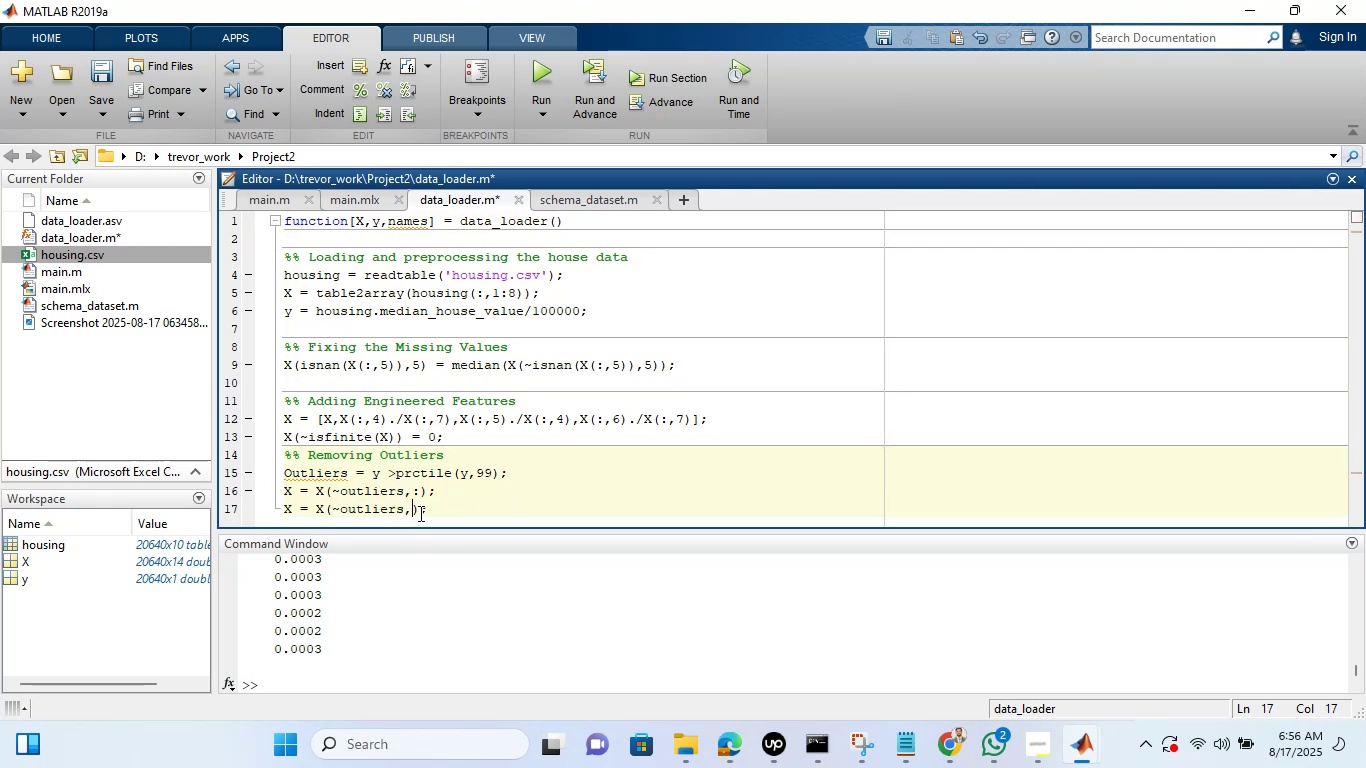 
key(Backspace)
 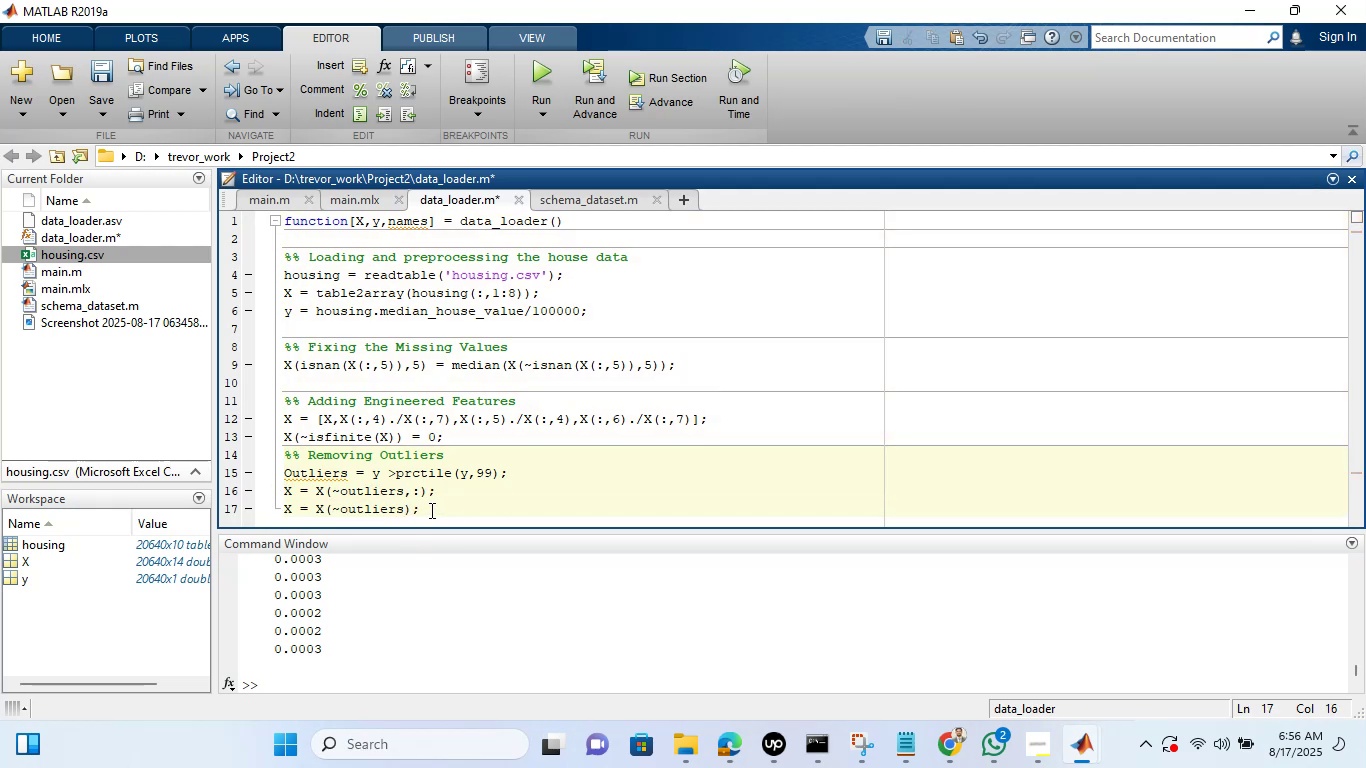 
left_click([430, 510])
 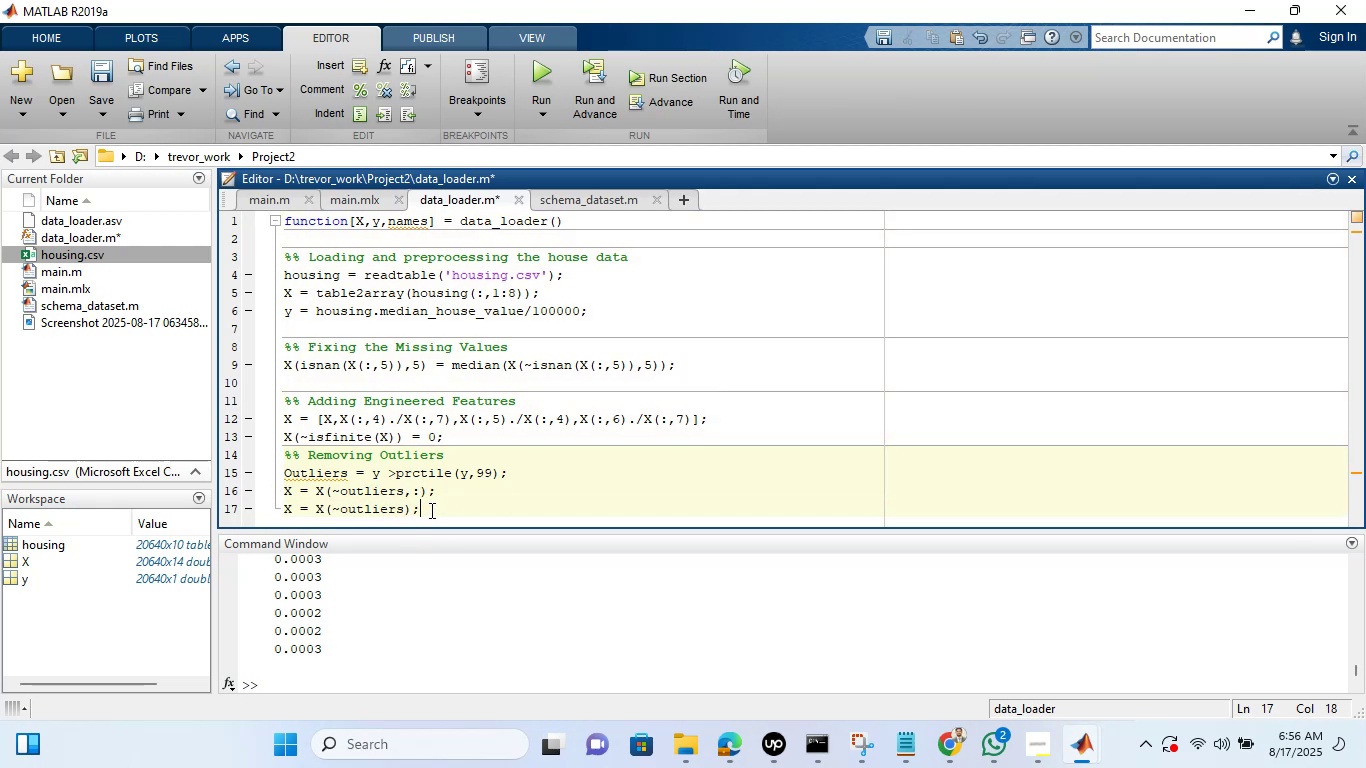 
key(Enter)
 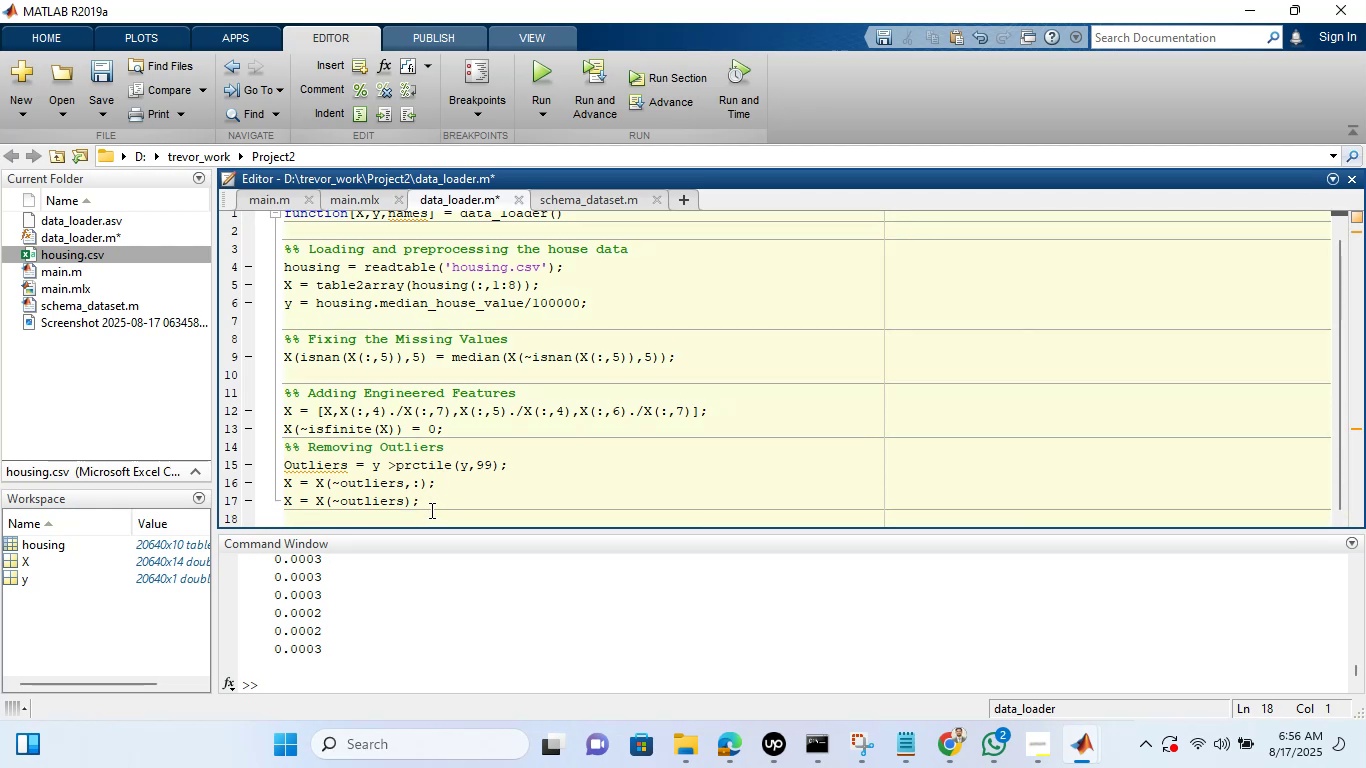 
key(Enter)
 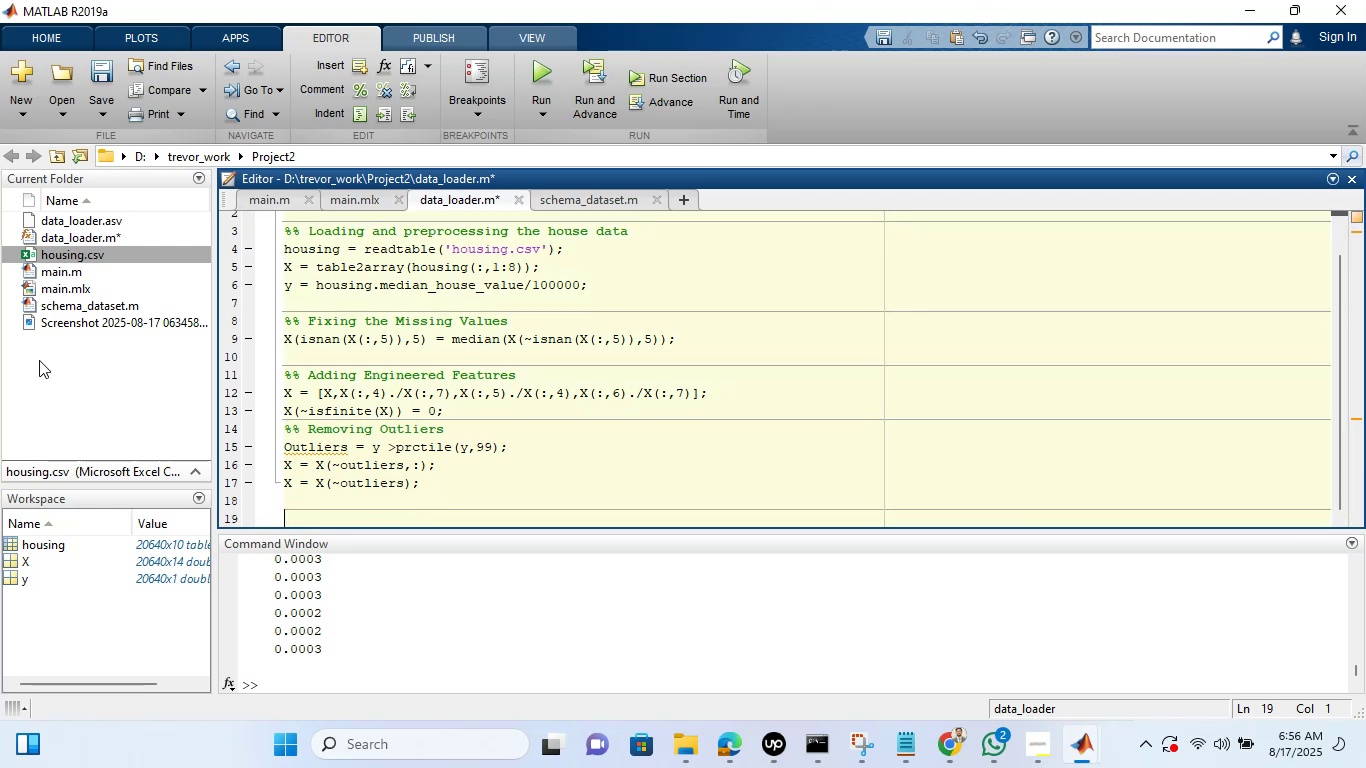 
wait(7.44)
 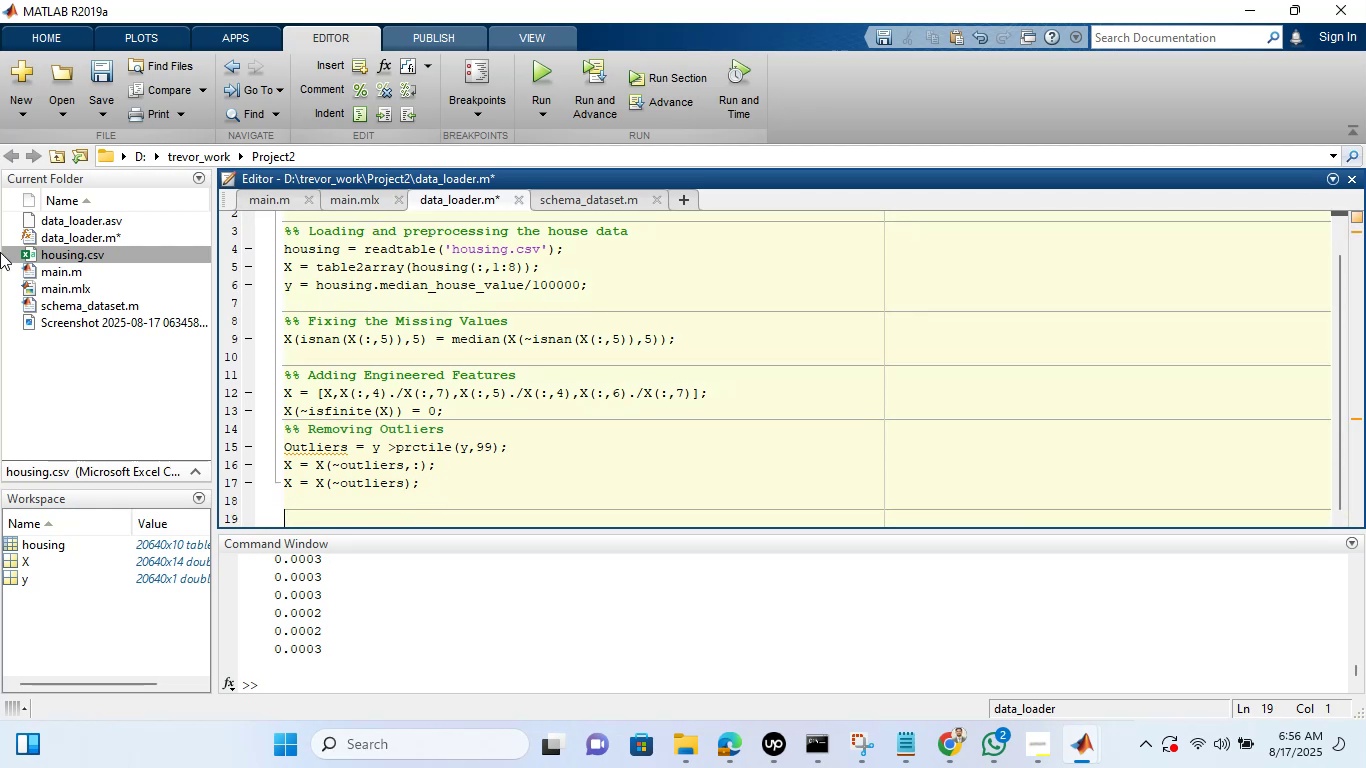 
double_click([63, 302])
 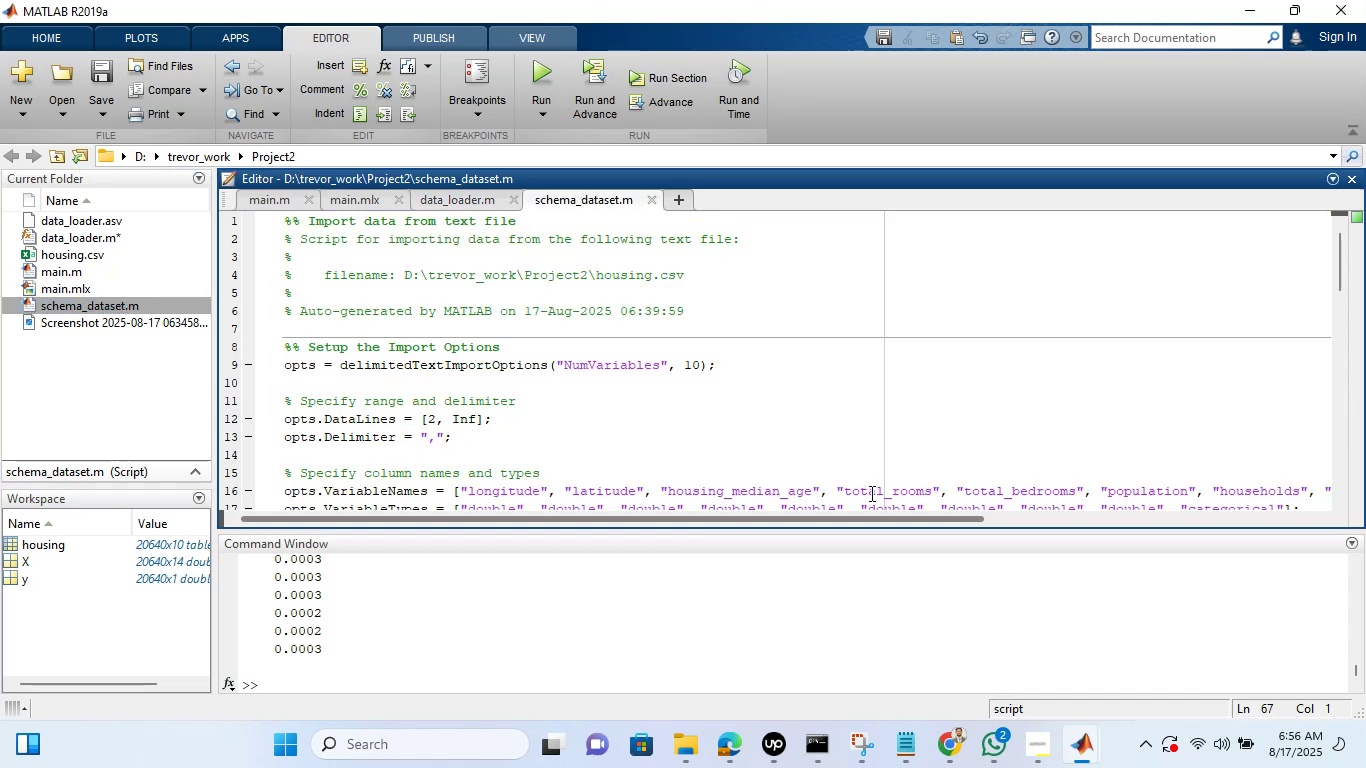 
scroll: coordinate [827, 431], scroll_direction: down, amount: 3.0
 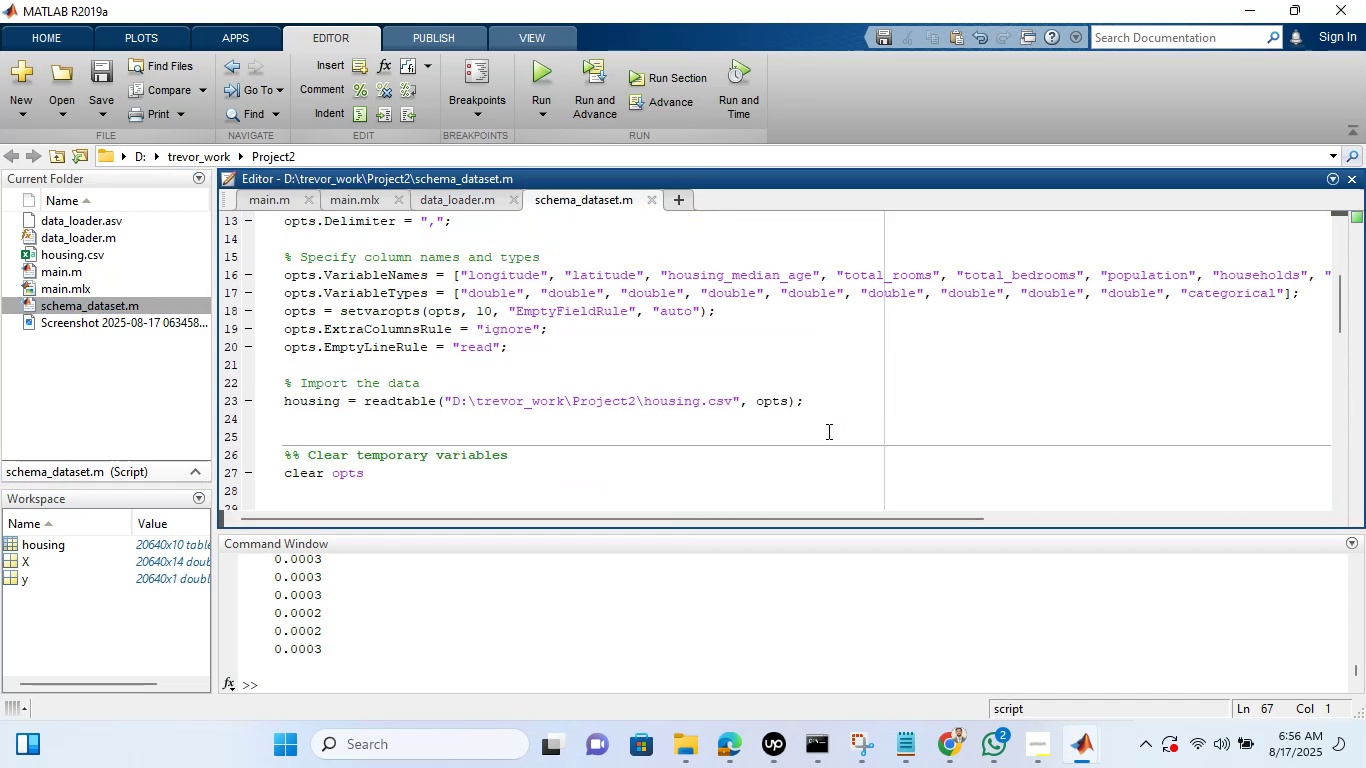 
wait(10.72)
 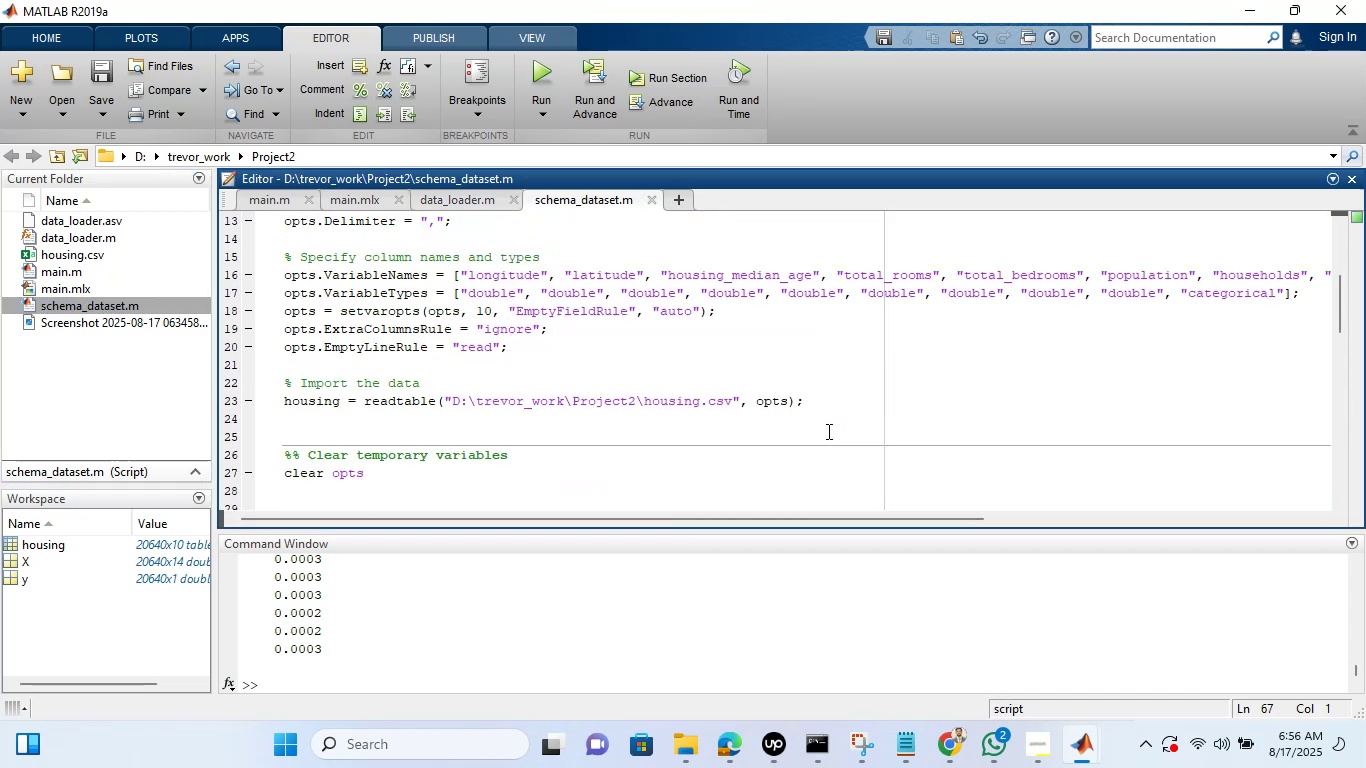 
left_click([437, 195])
 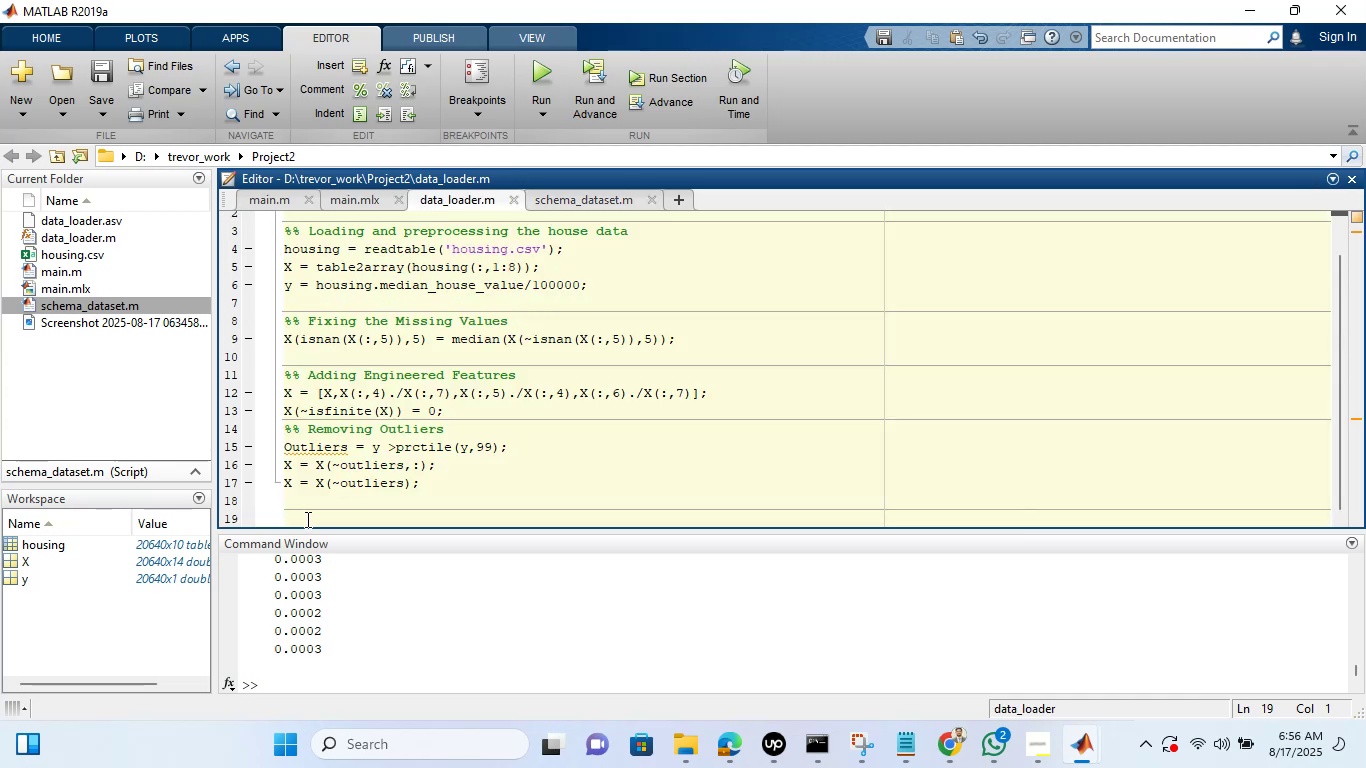 
scroll: coordinate [439, 459], scroll_direction: down, amount: 2.0
 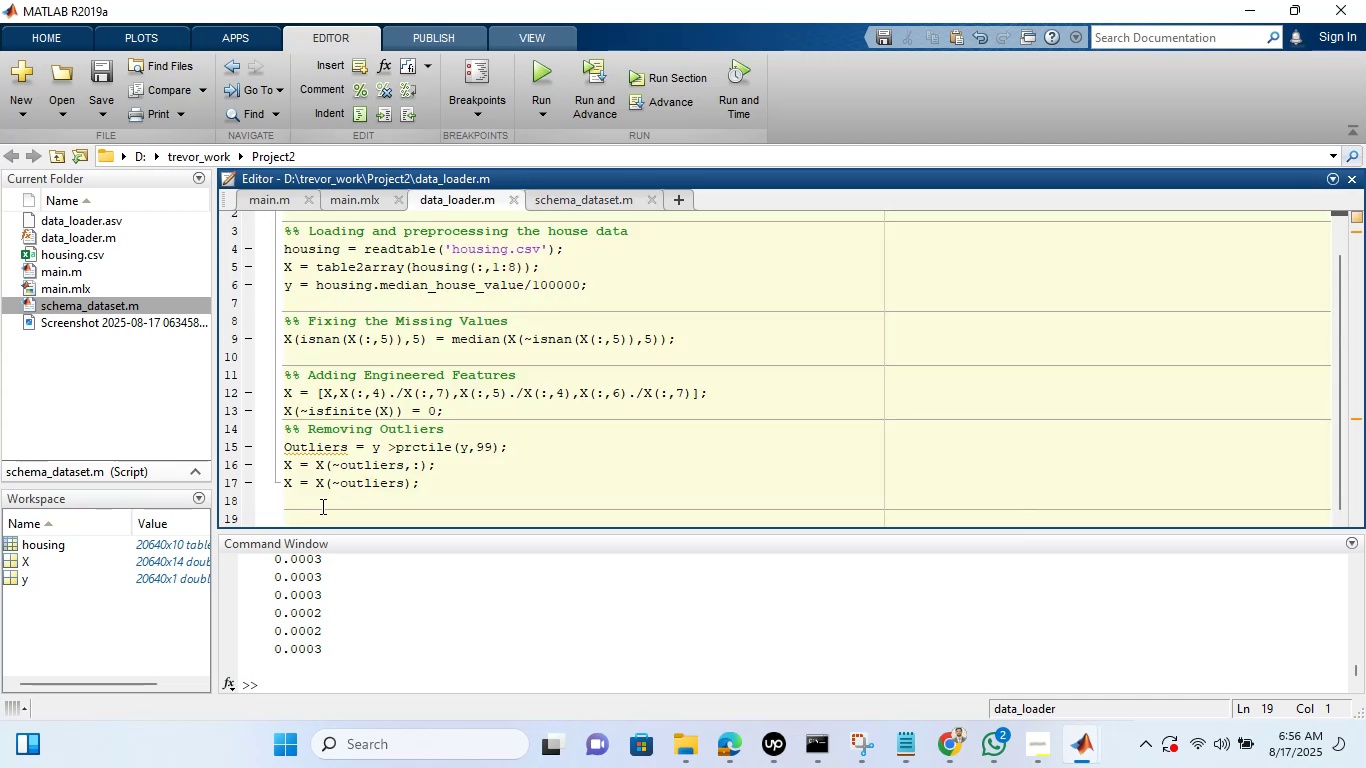 
left_click([321, 506])
 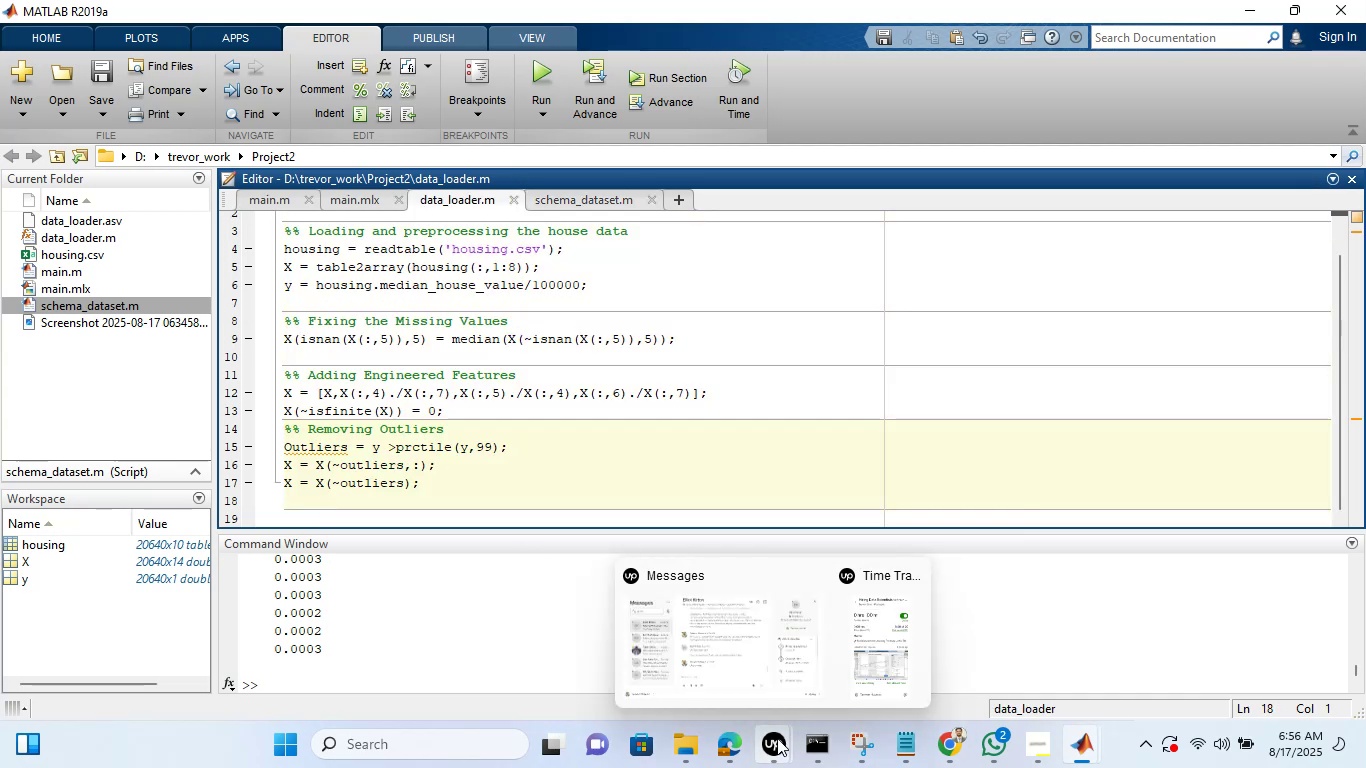 
left_click([865, 679])
 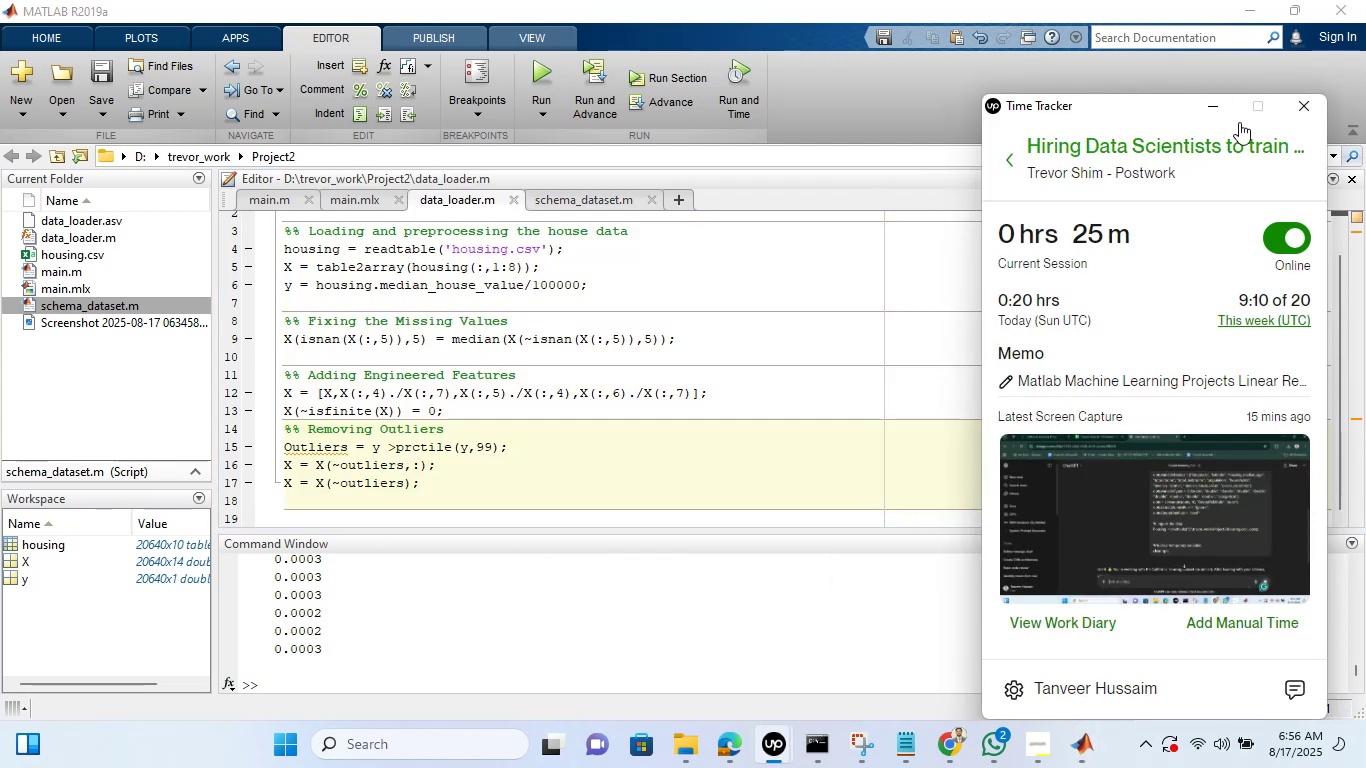 
left_click([1214, 112])
 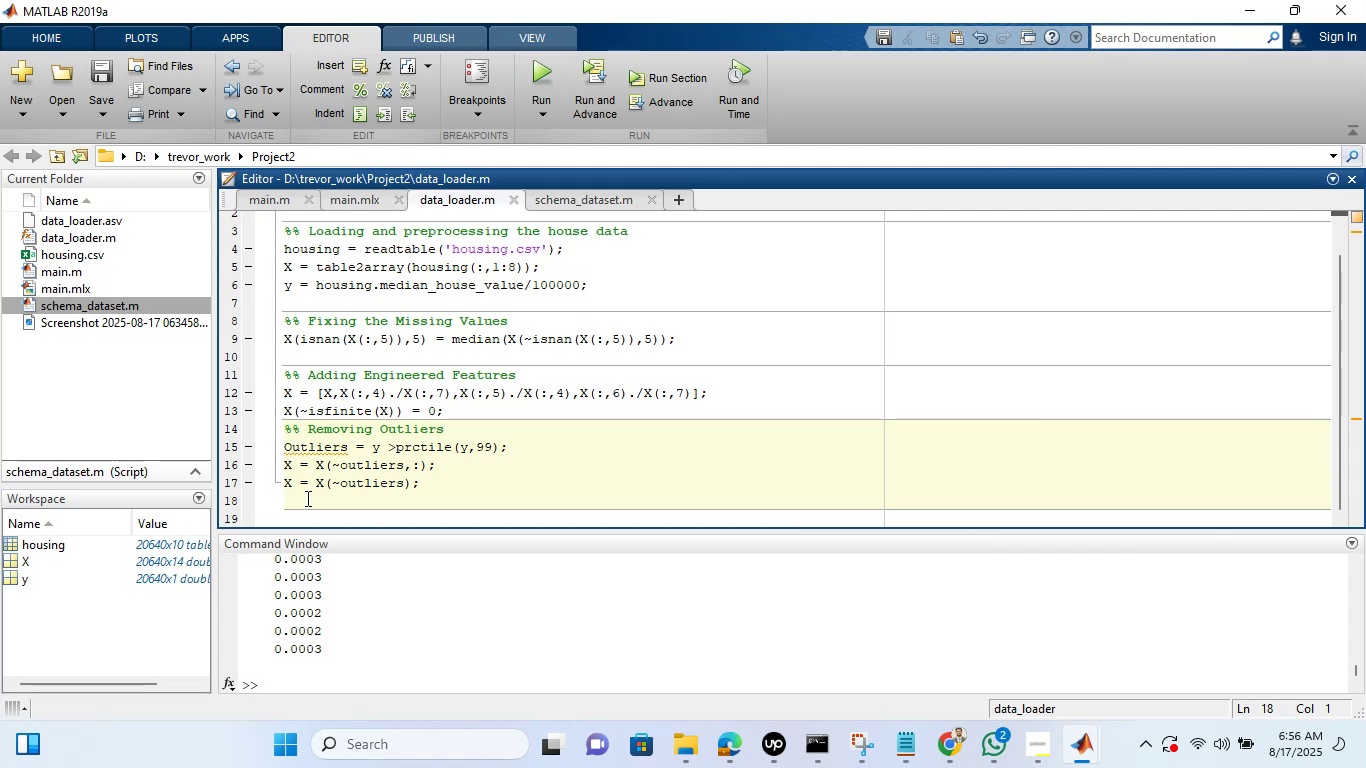 
key(Enter)
 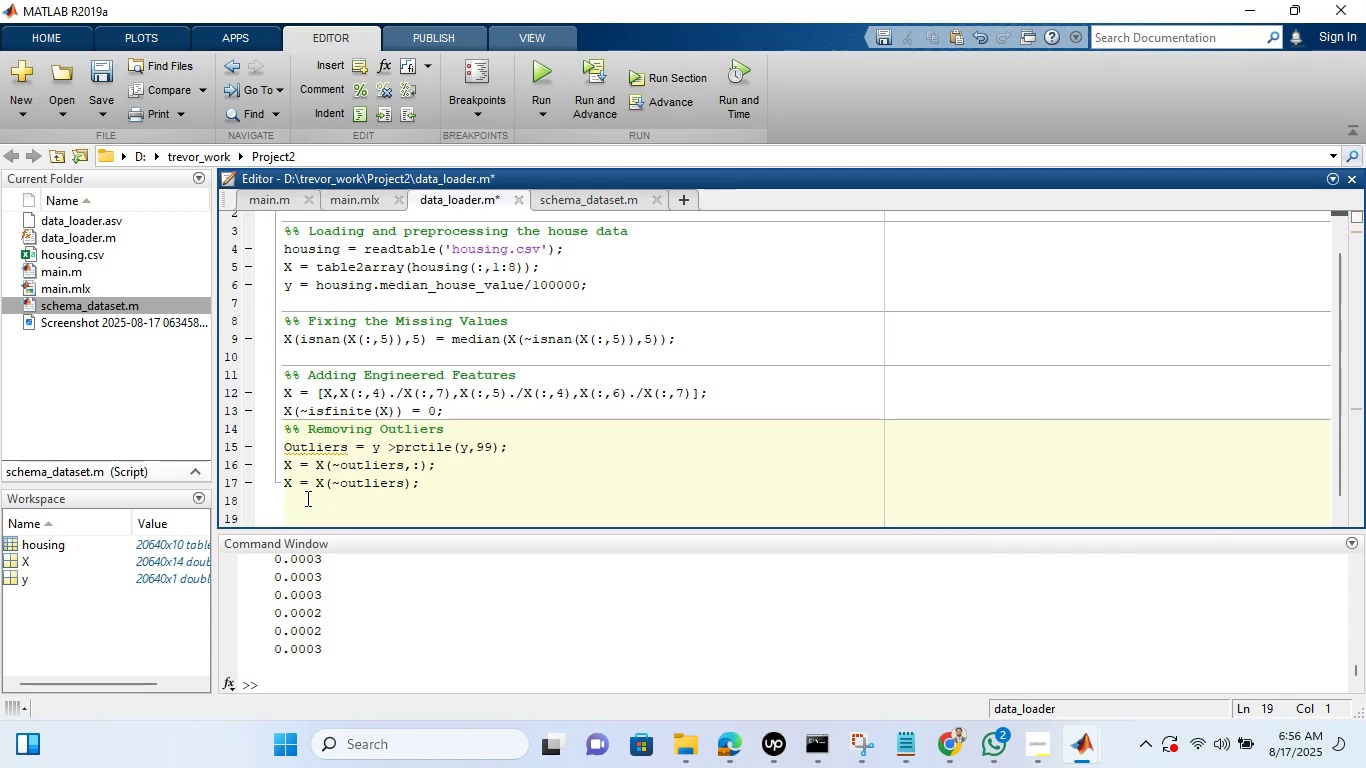 
type(names = {'lon','lat','ahe)
key(Backspace)
key(Backspace)
type(ge'.'rooms')
 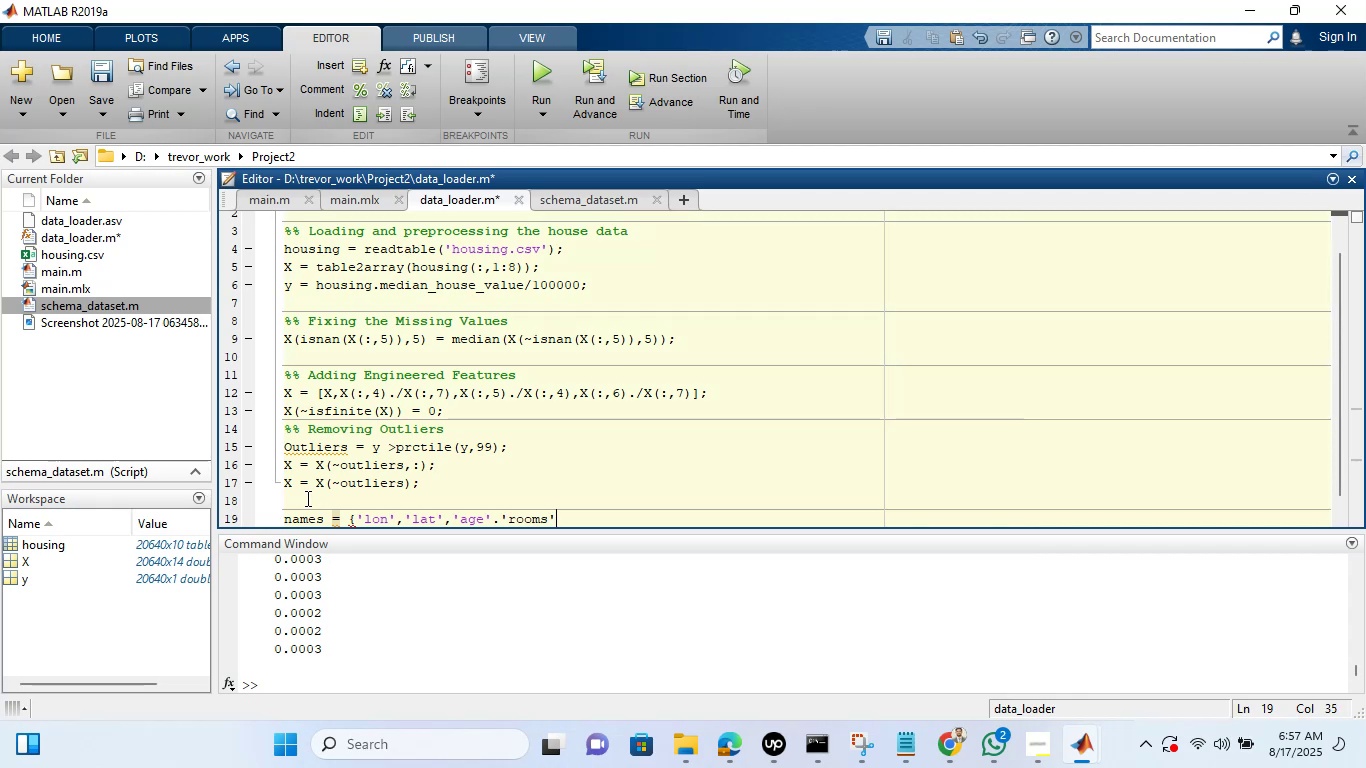 
wait(6.51)
 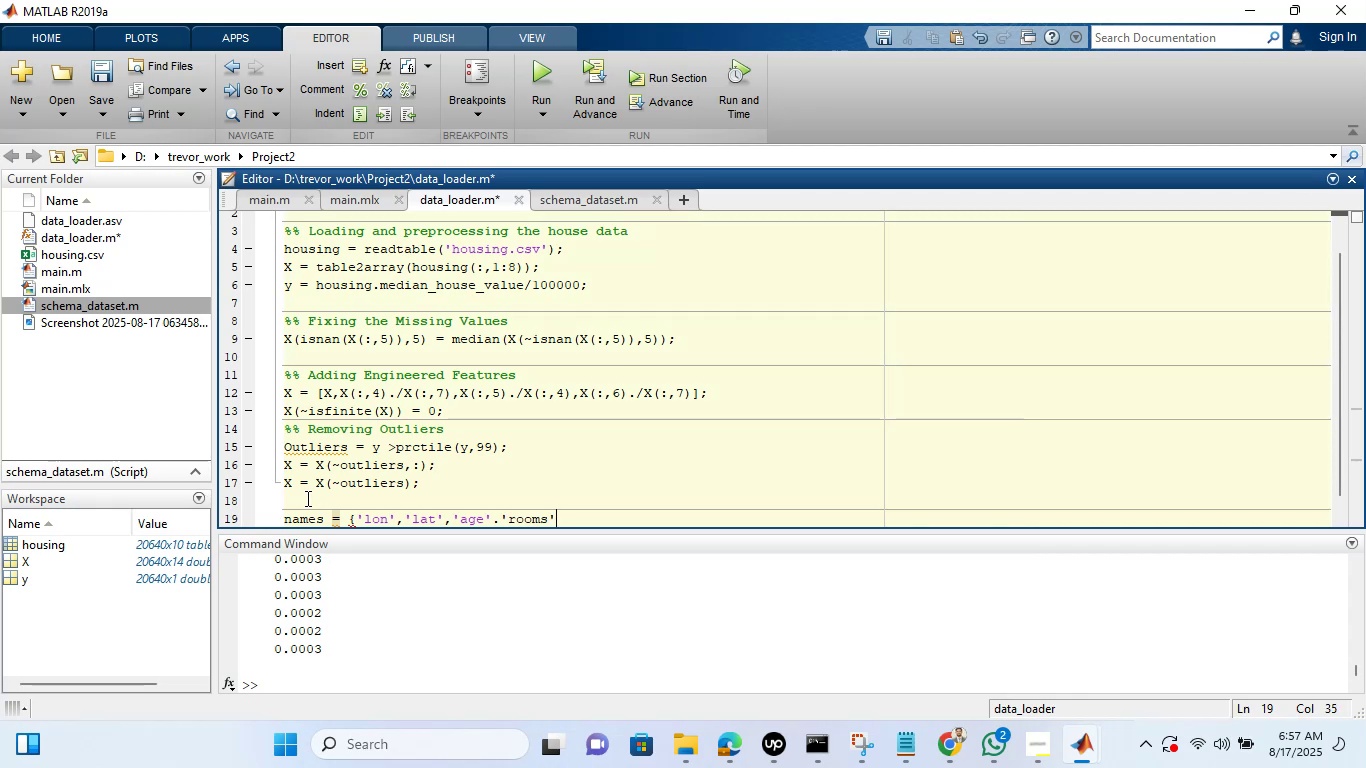 
key(Comma)
 